 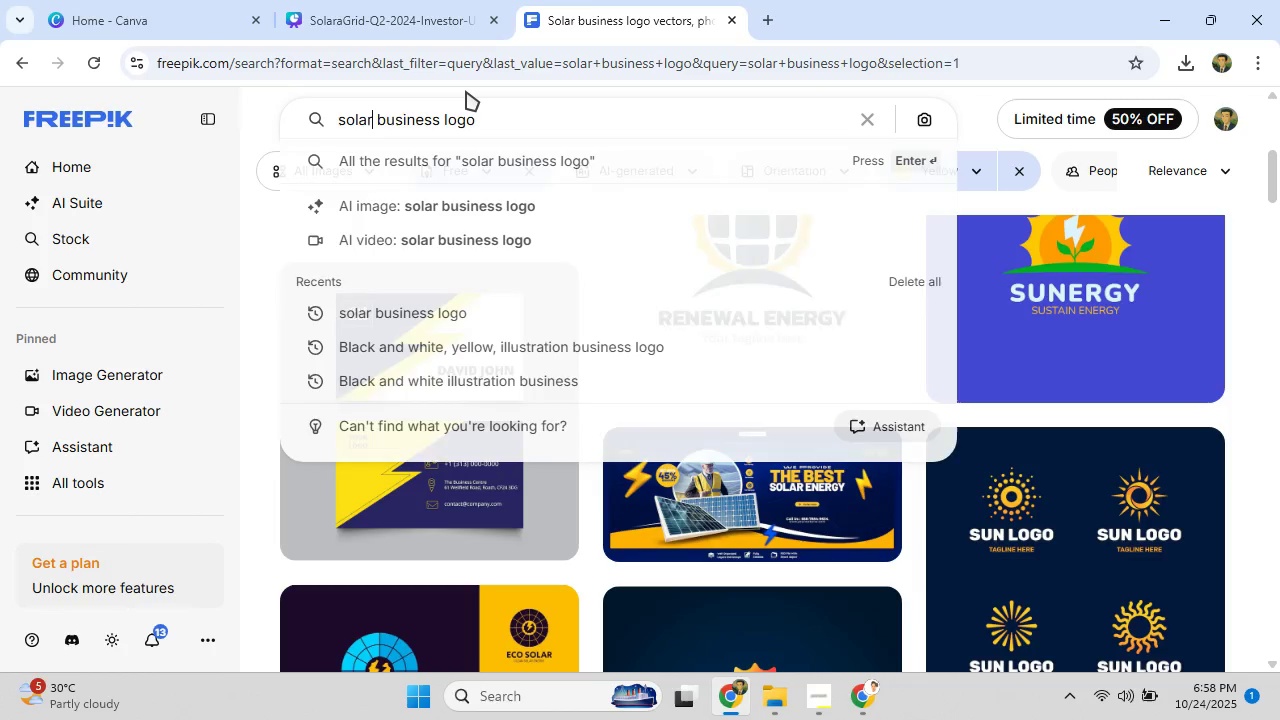 
type( GRIS)
key(Backspace)
type(D)
 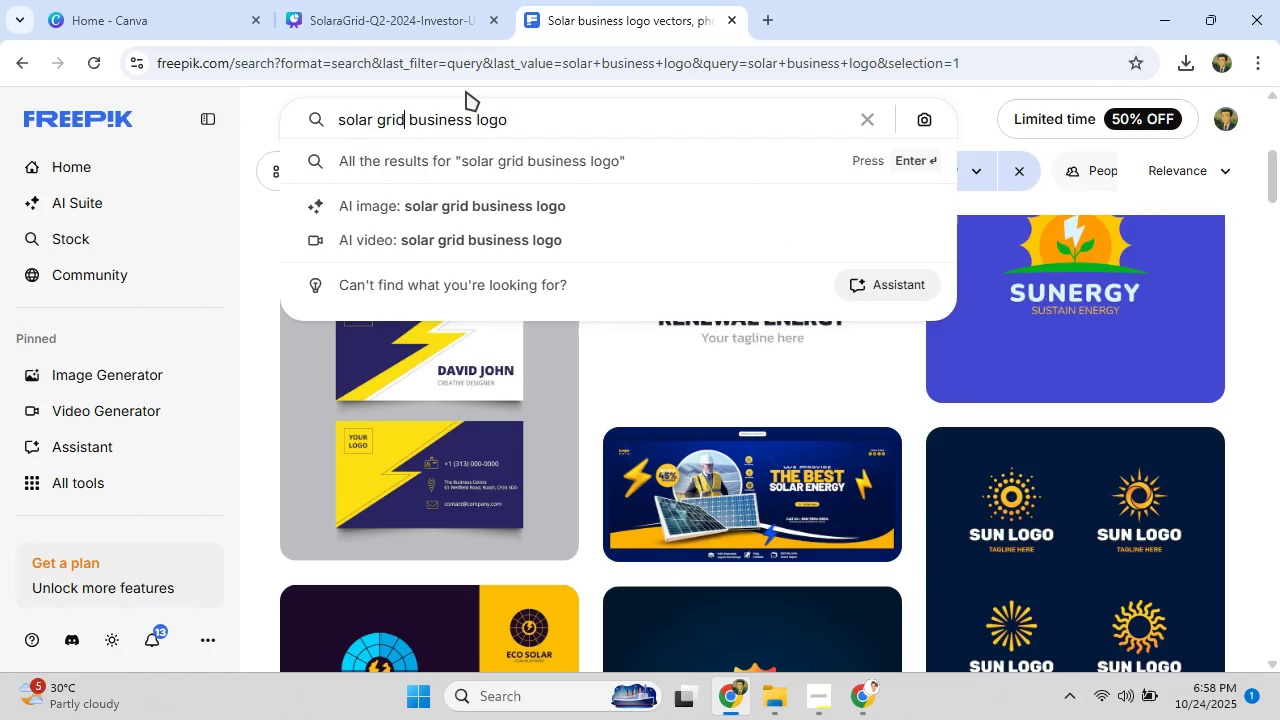 
key(Enter)
 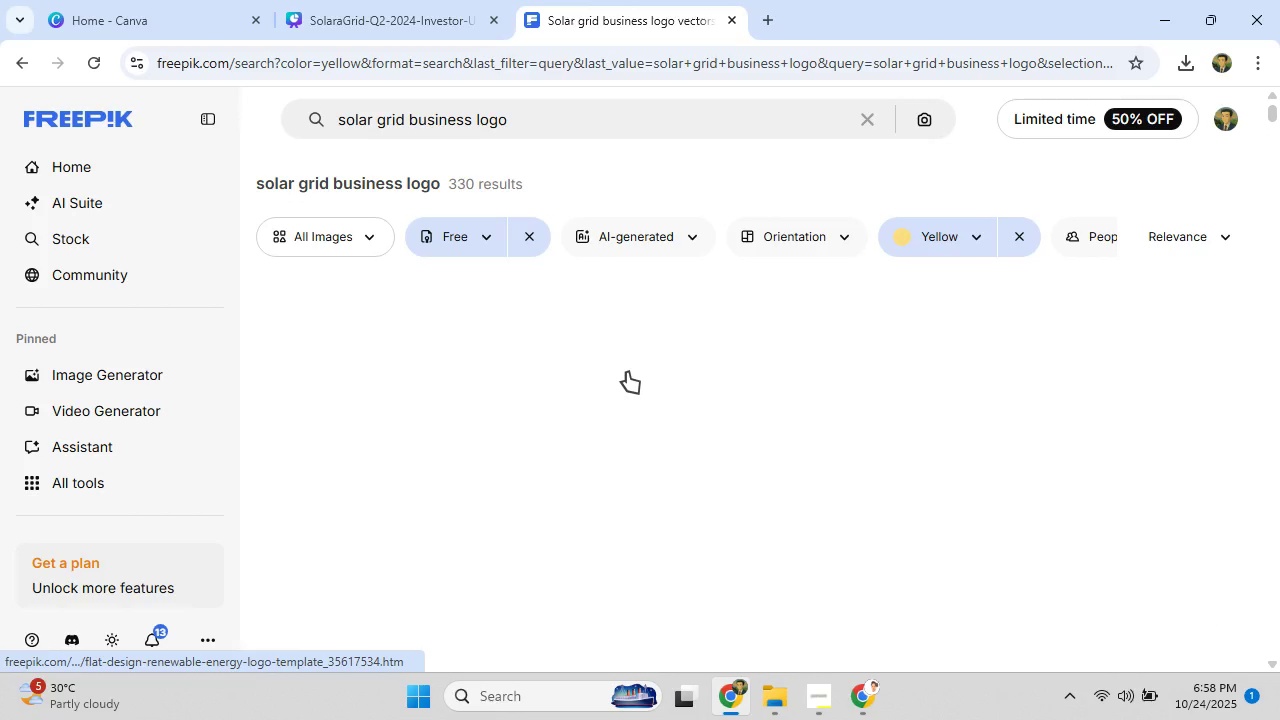 
wait(10.09)
 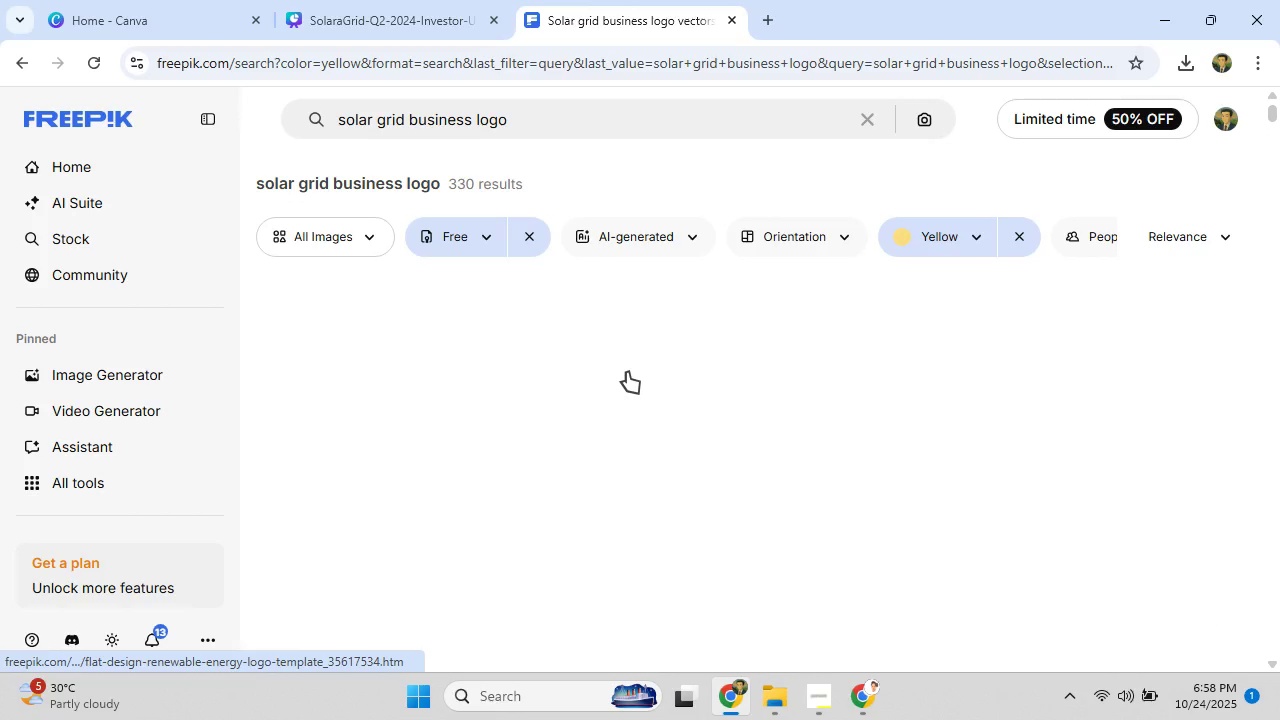 
scroll: coordinate [690, 477], scroll_direction: down, amount: 12.0
 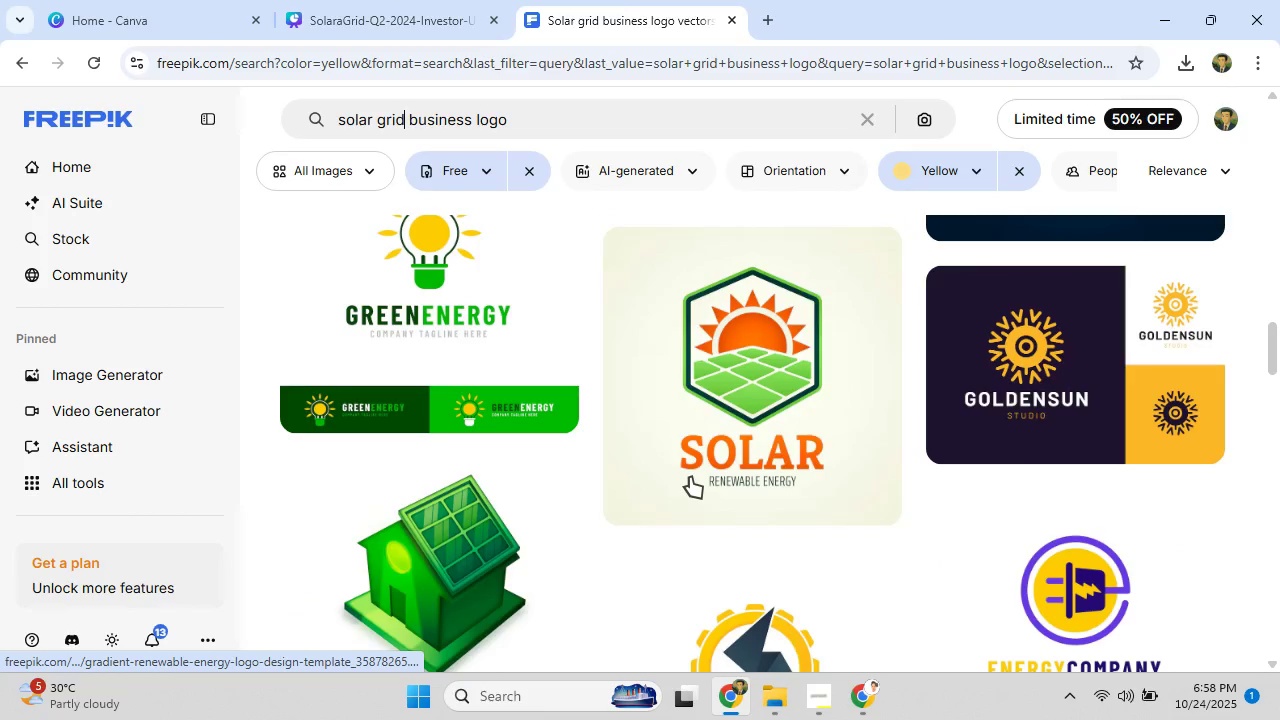 
scroll: coordinate [690, 477], scroll_direction: up, amount: 4.0
 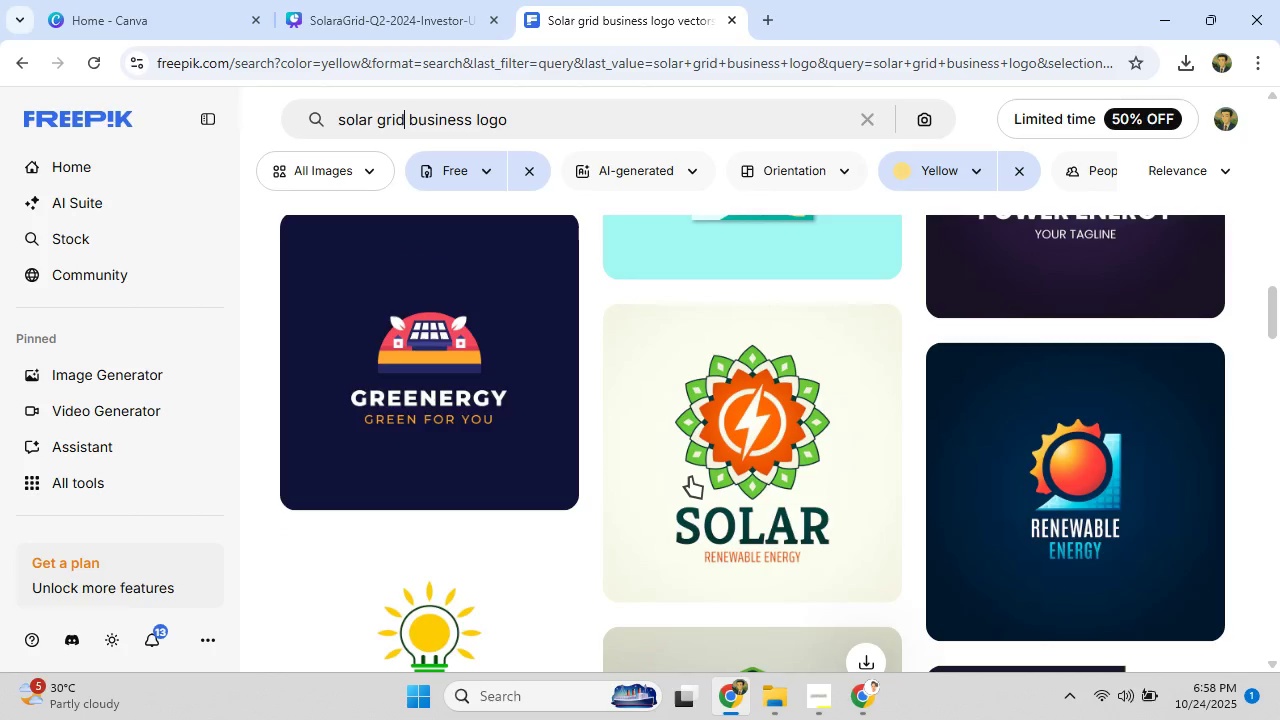 
scroll: coordinate [687, 478], scroll_direction: down, amount: 19.0
 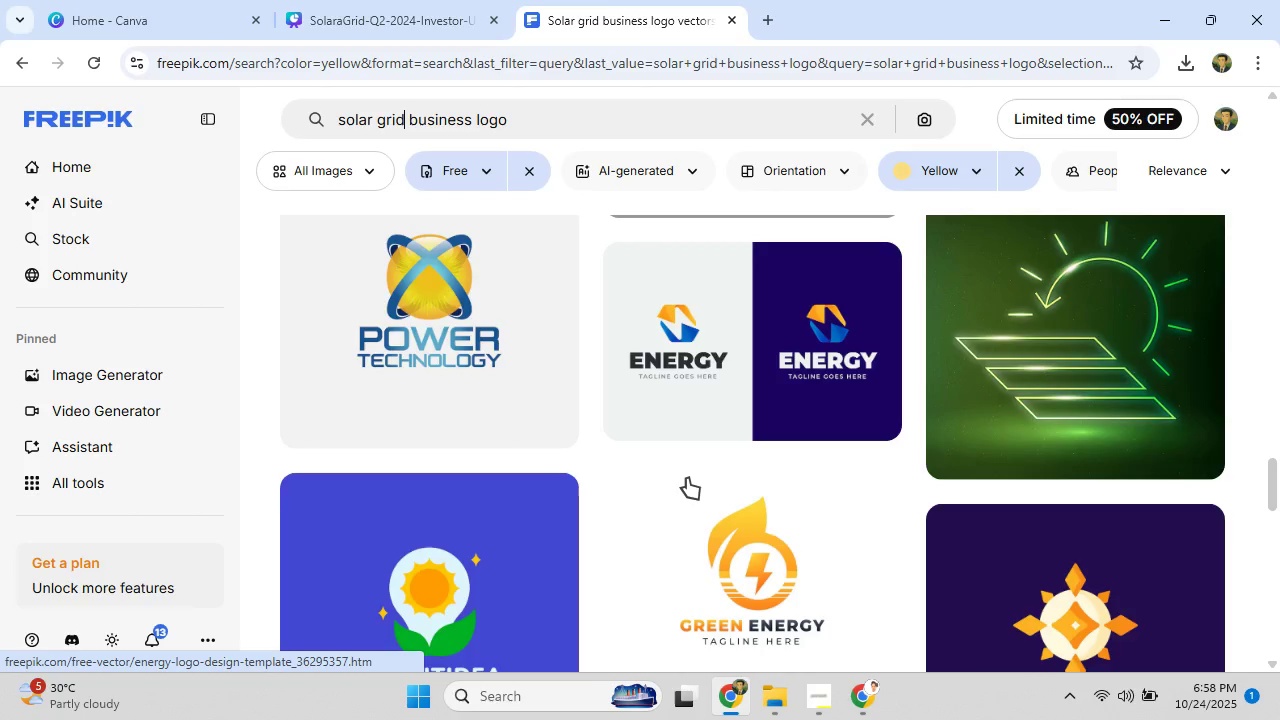 
scroll: coordinate [687, 478], scroll_direction: up, amount: 2.0
 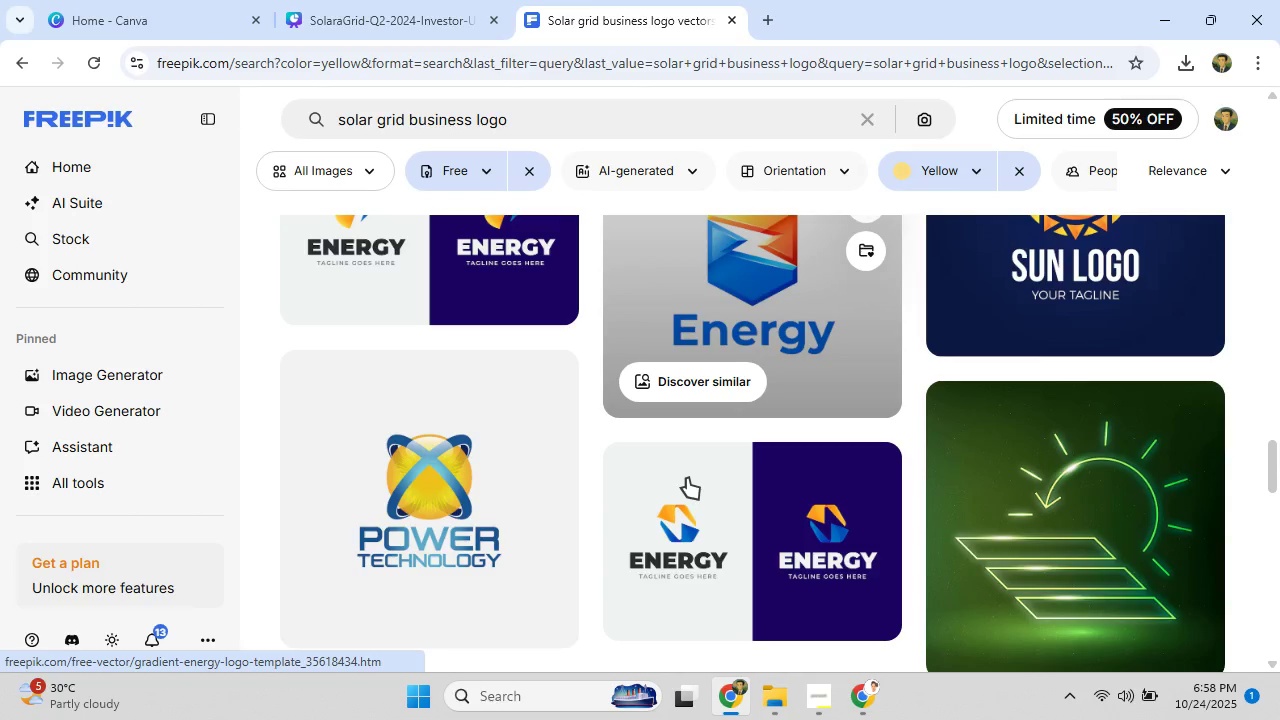 
scroll: coordinate [686, 480], scroll_direction: down, amount: 7.0
 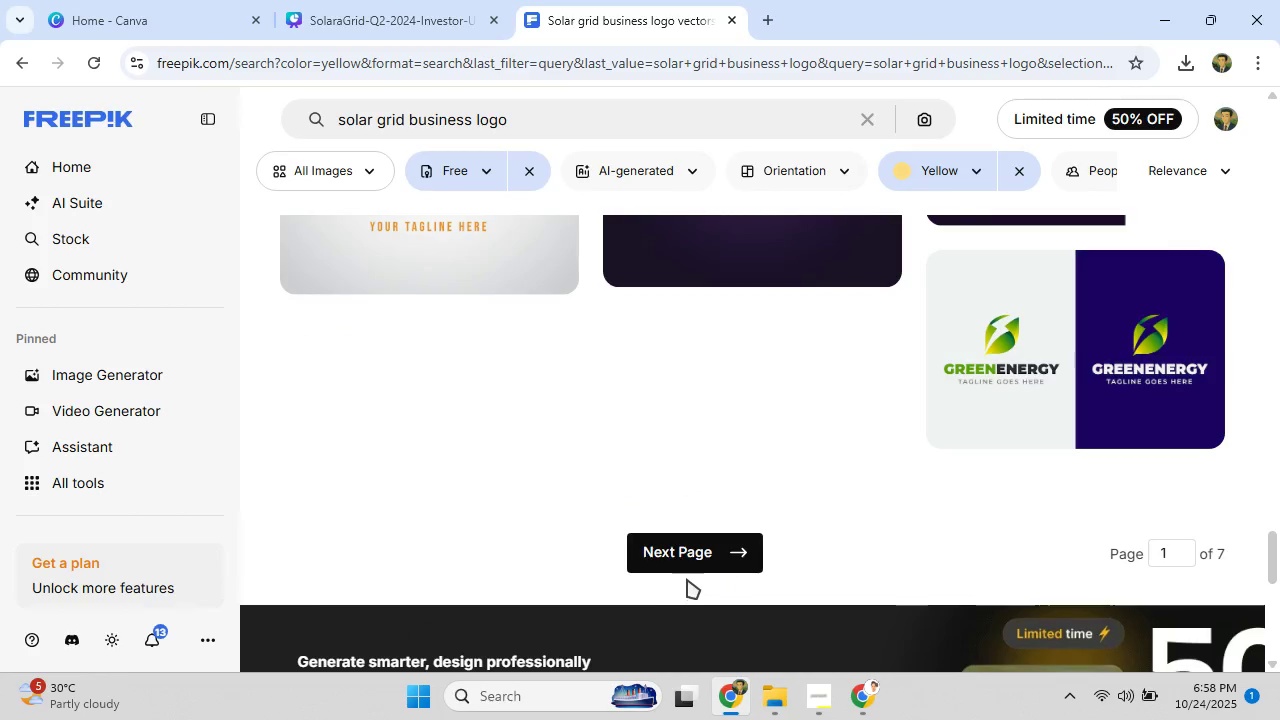 
left_click([692, 554])
 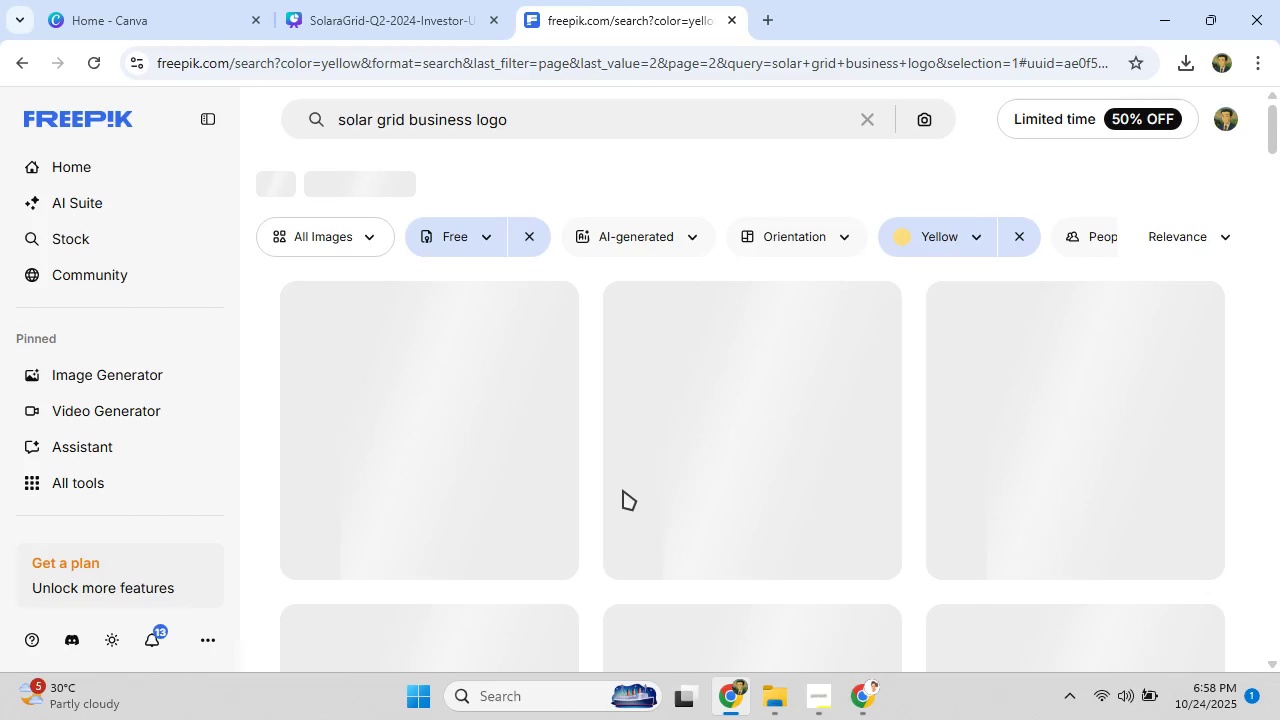 
mouse_move([622, 466])
 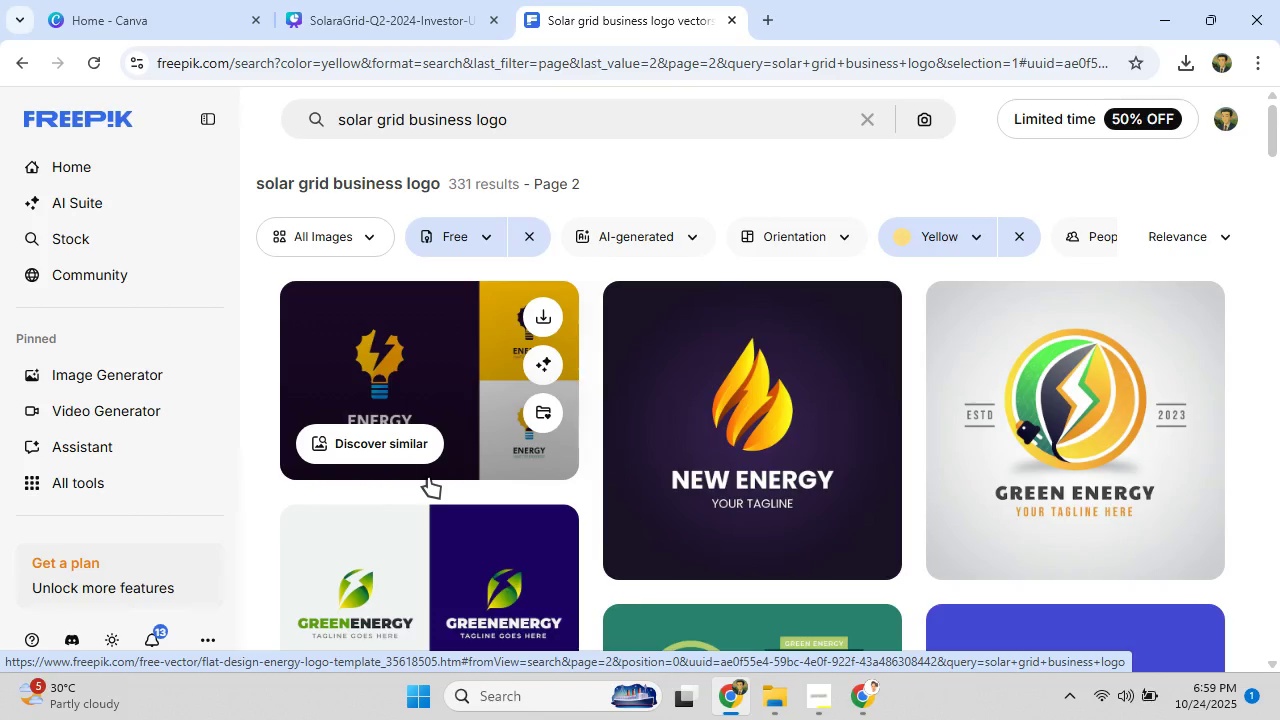 
mouse_move([568, 468])
 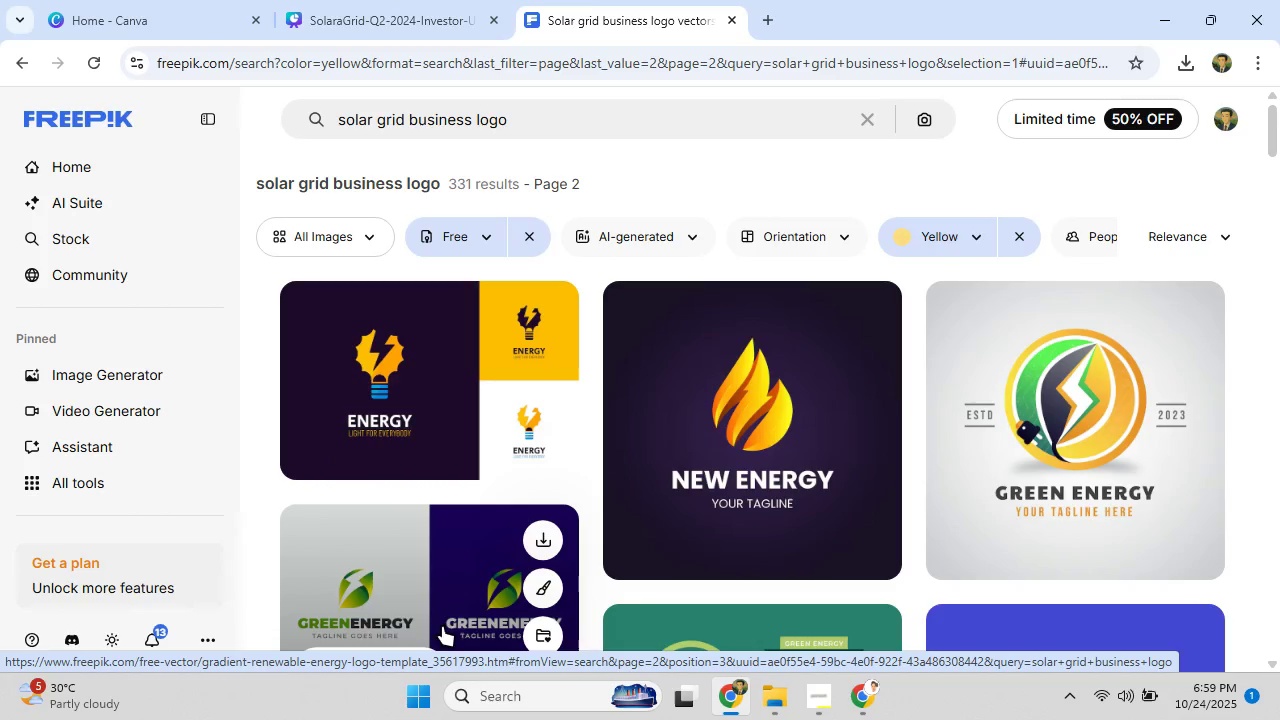 
scroll: coordinate [420, 569], scroll_direction: down, amount: 19.0
 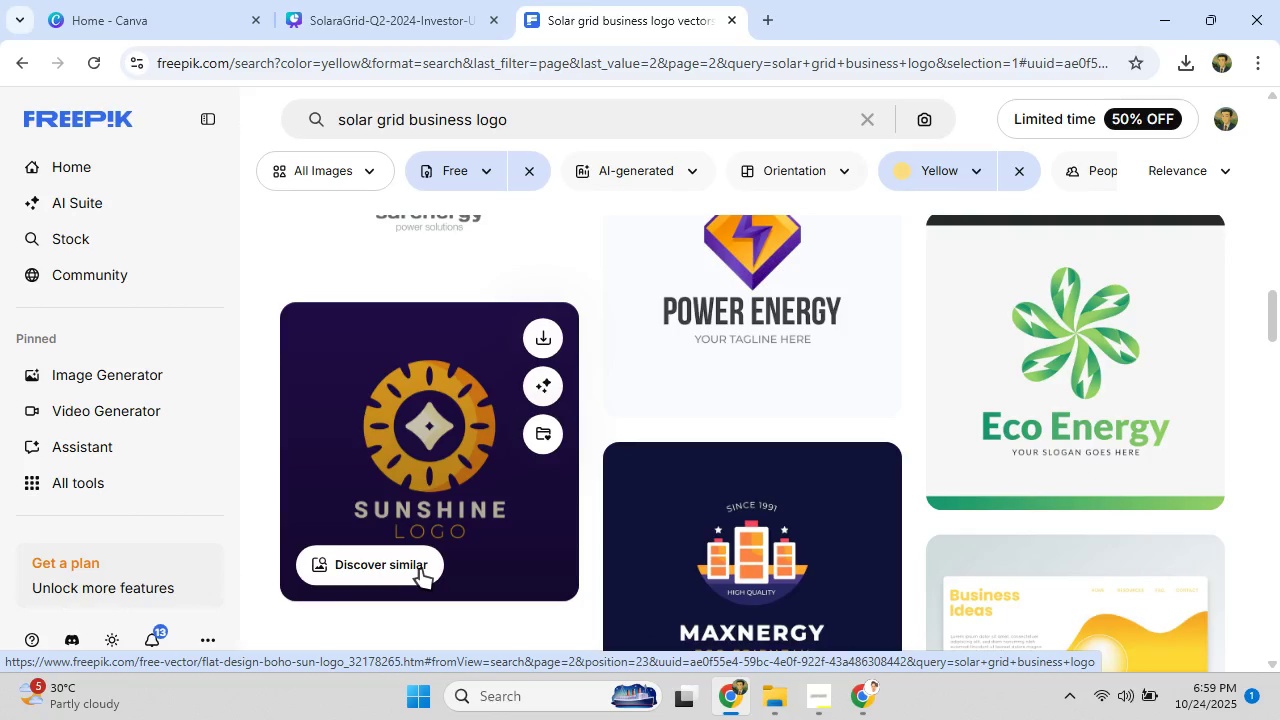 
scroll: coordinate [421, 572], scroll_direction: down, amount: 17.0
 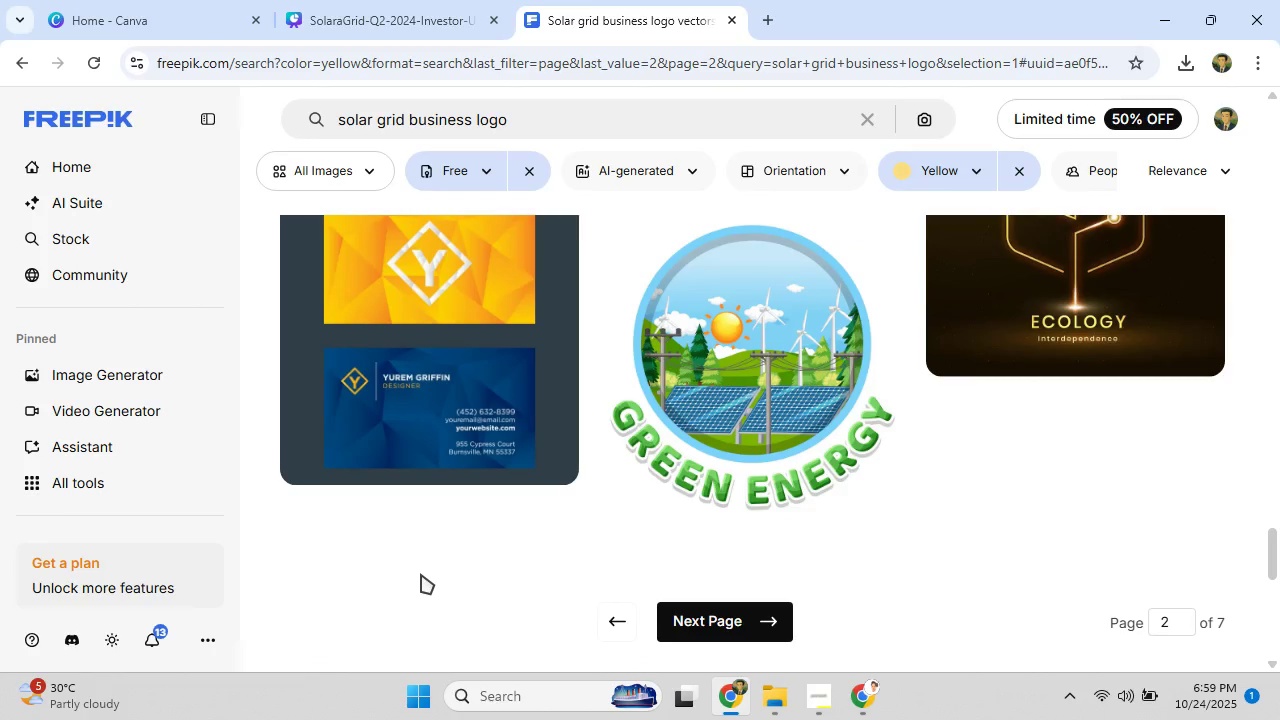 
scroll: coordinate [421, 574], scroll_direction: up, amount: 5.0
 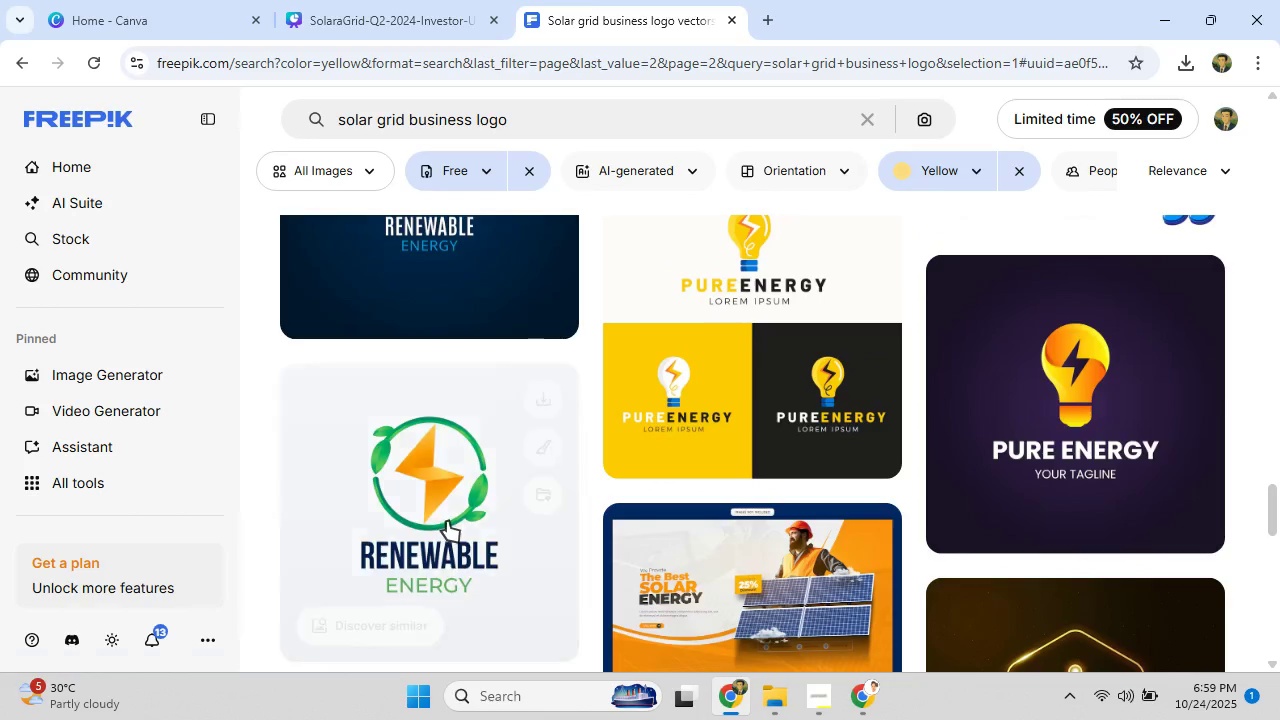 
left_click([447, 521])
 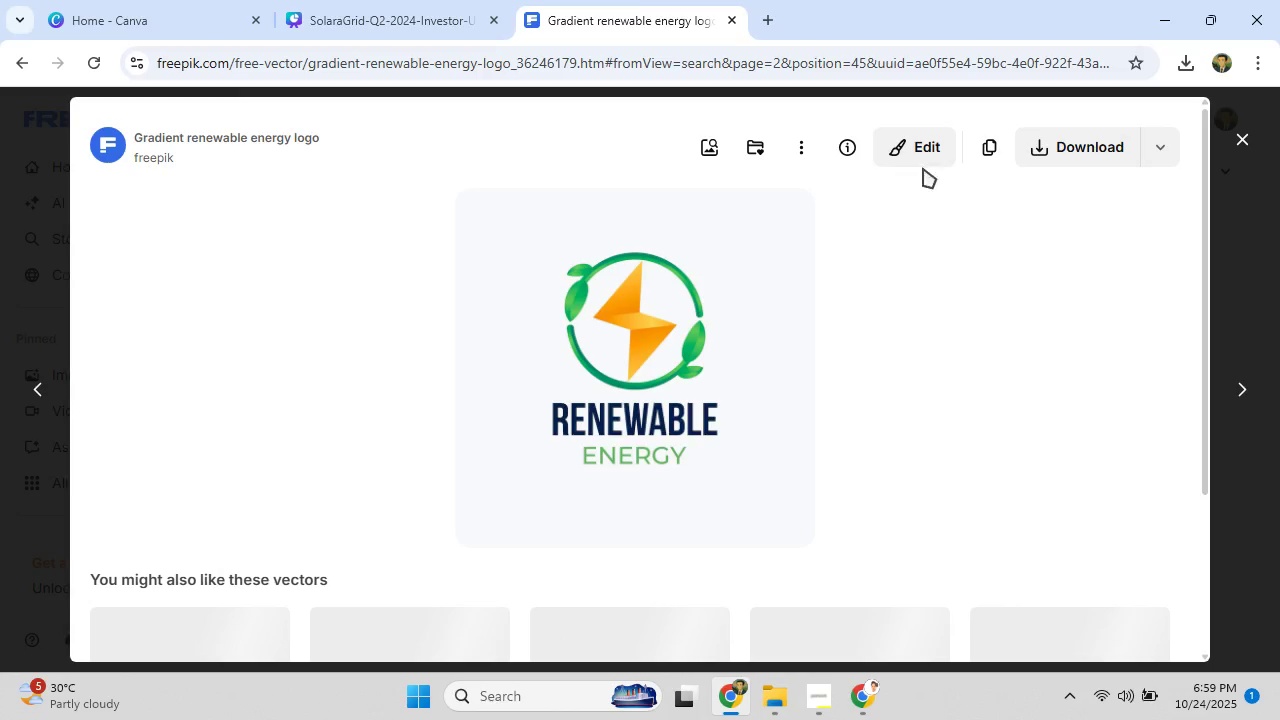 
wait(7.07)
 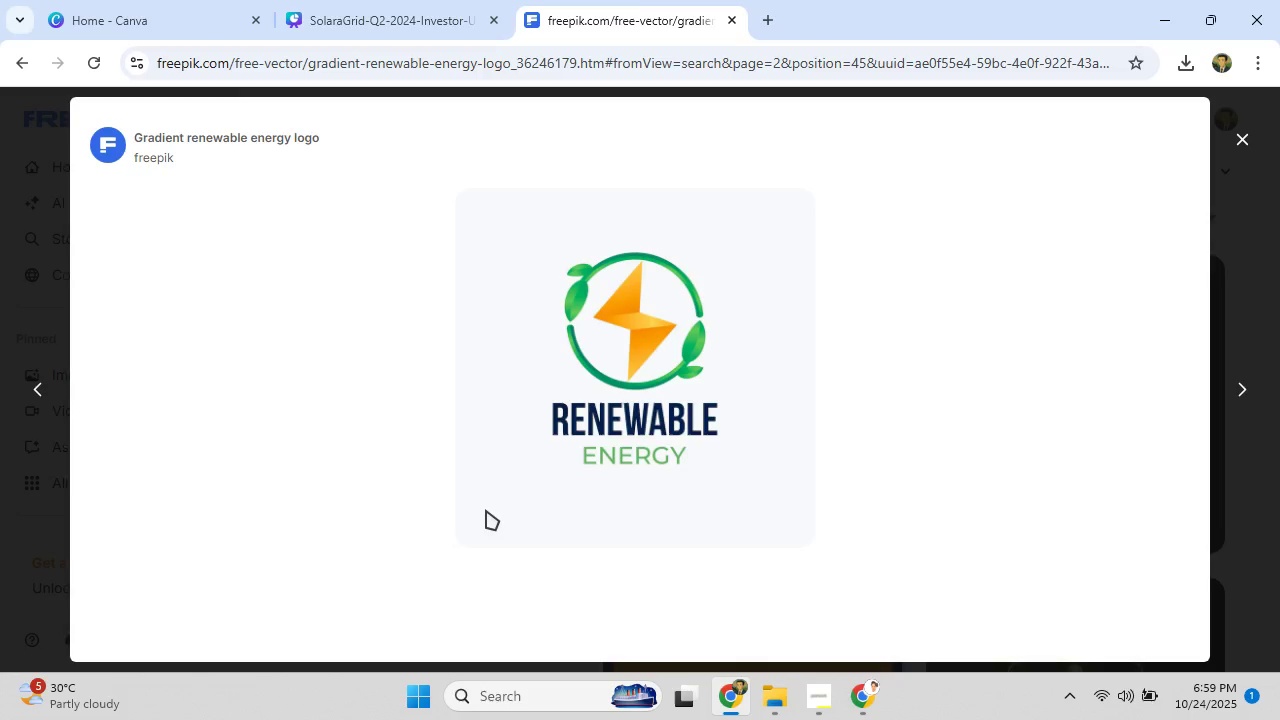 
left_click([1040, 140])
 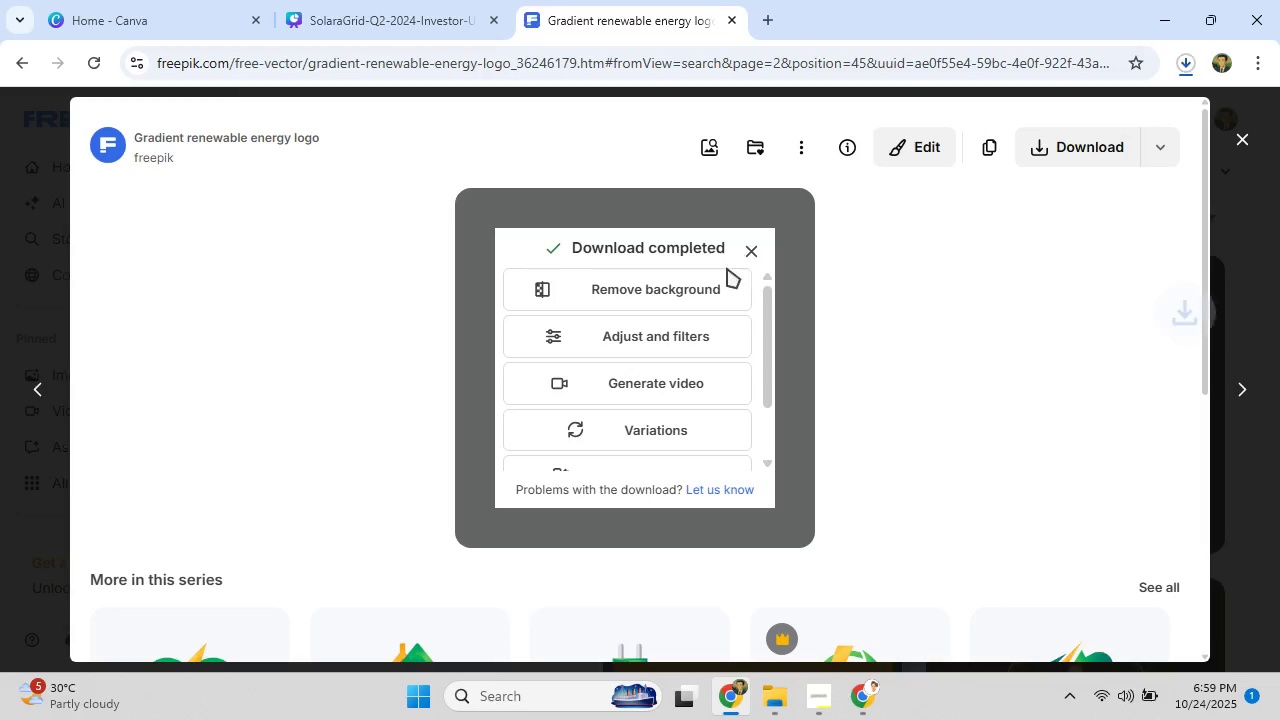 
left_click([682, 293])
 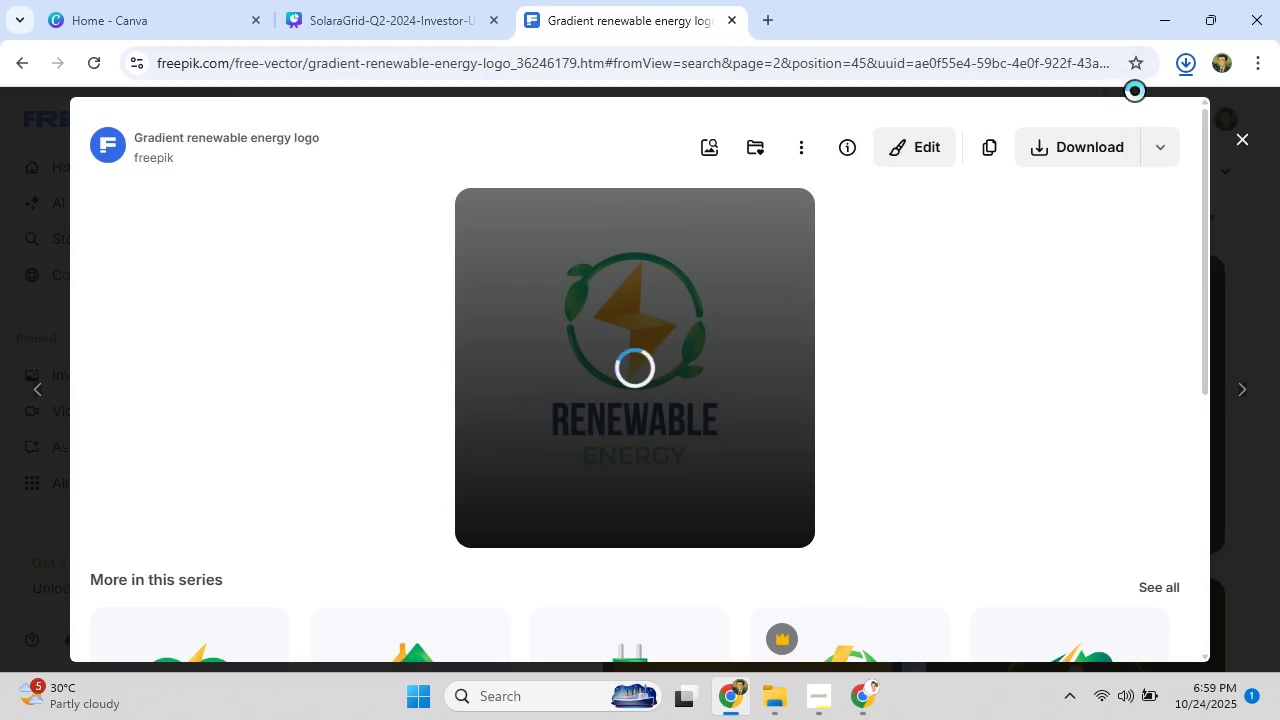 
left_click([1196, 62])
 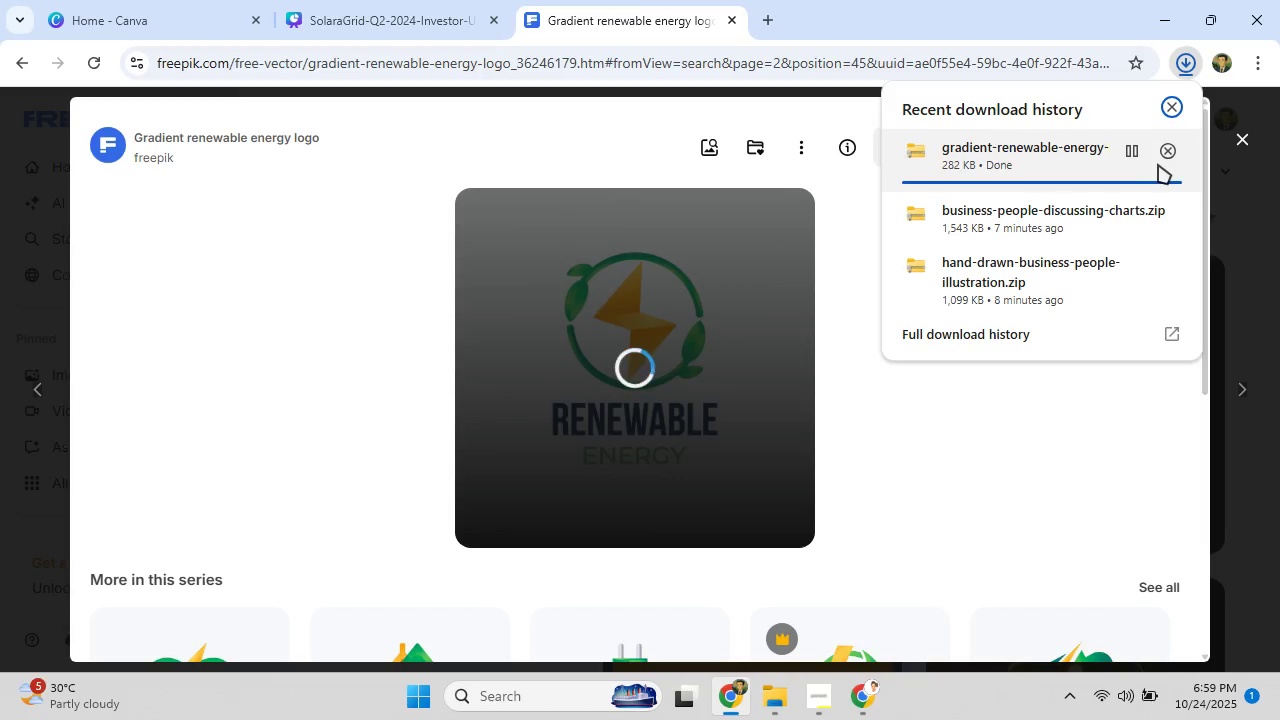 
left_click([1166, 156])
 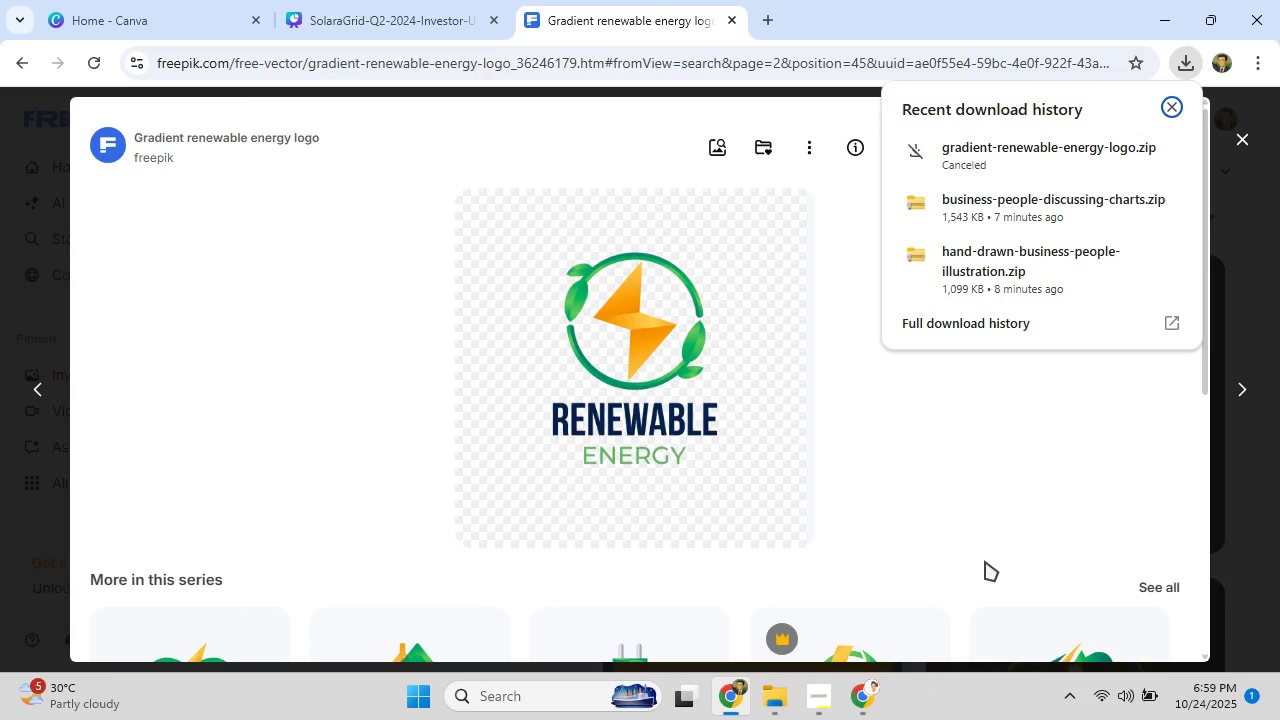 
wait(7.02)
 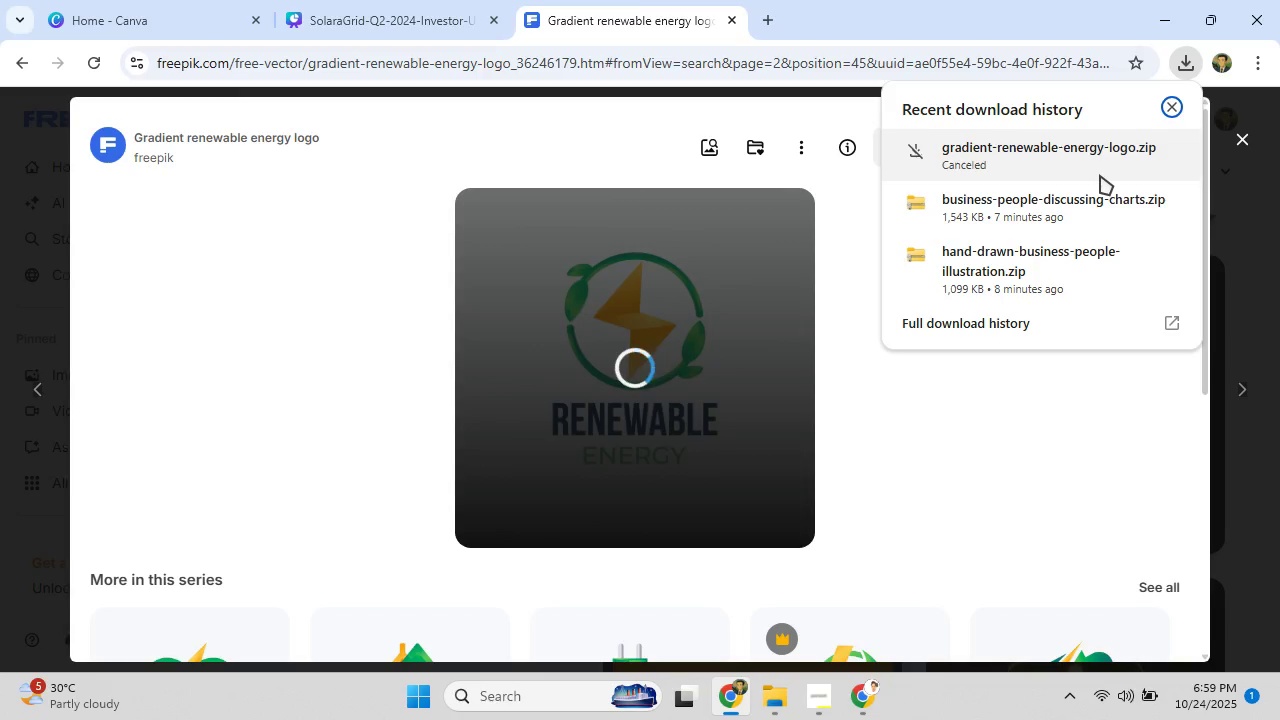 
left_click([818, 264])
 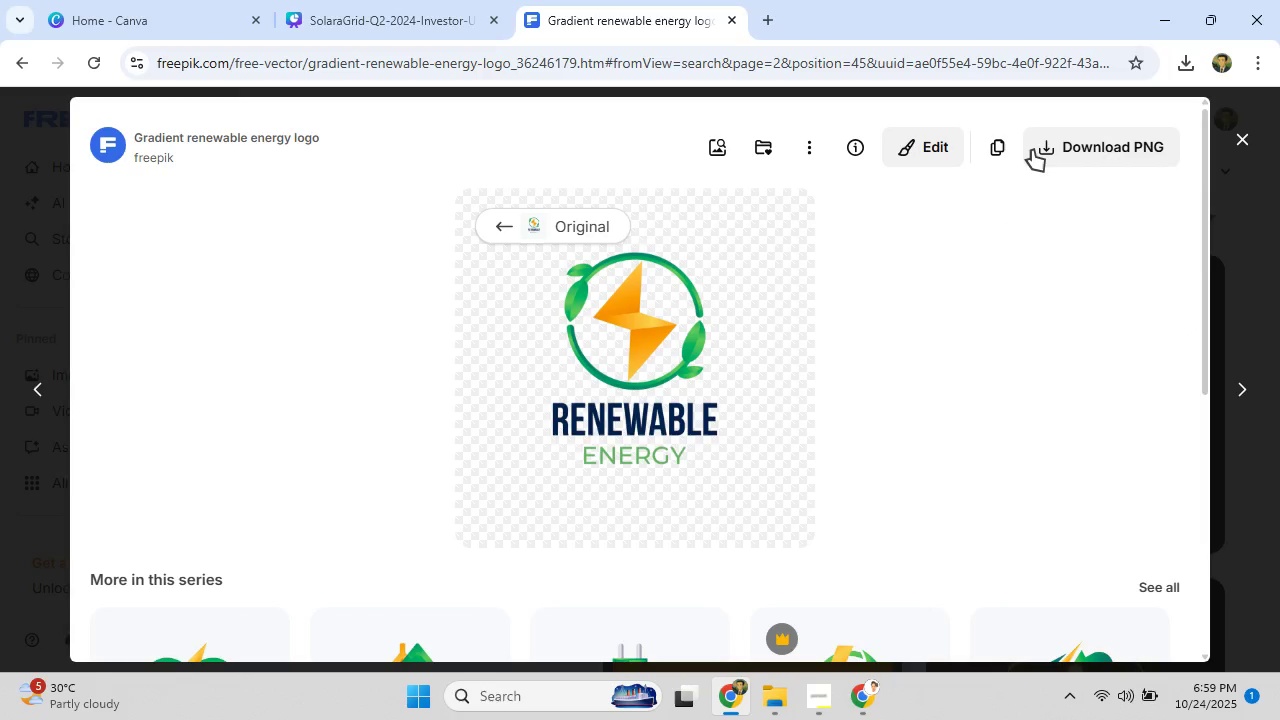 
left_click([1032, 150])
 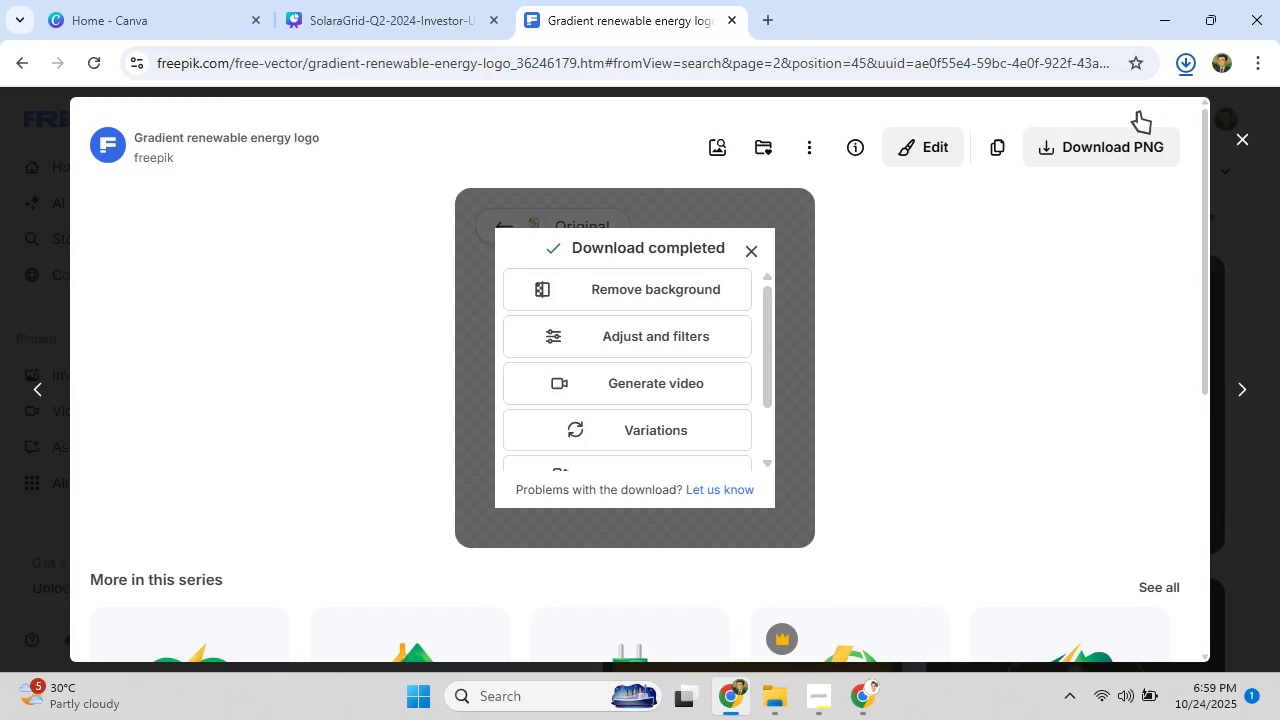 
left_click([1181, 66])
 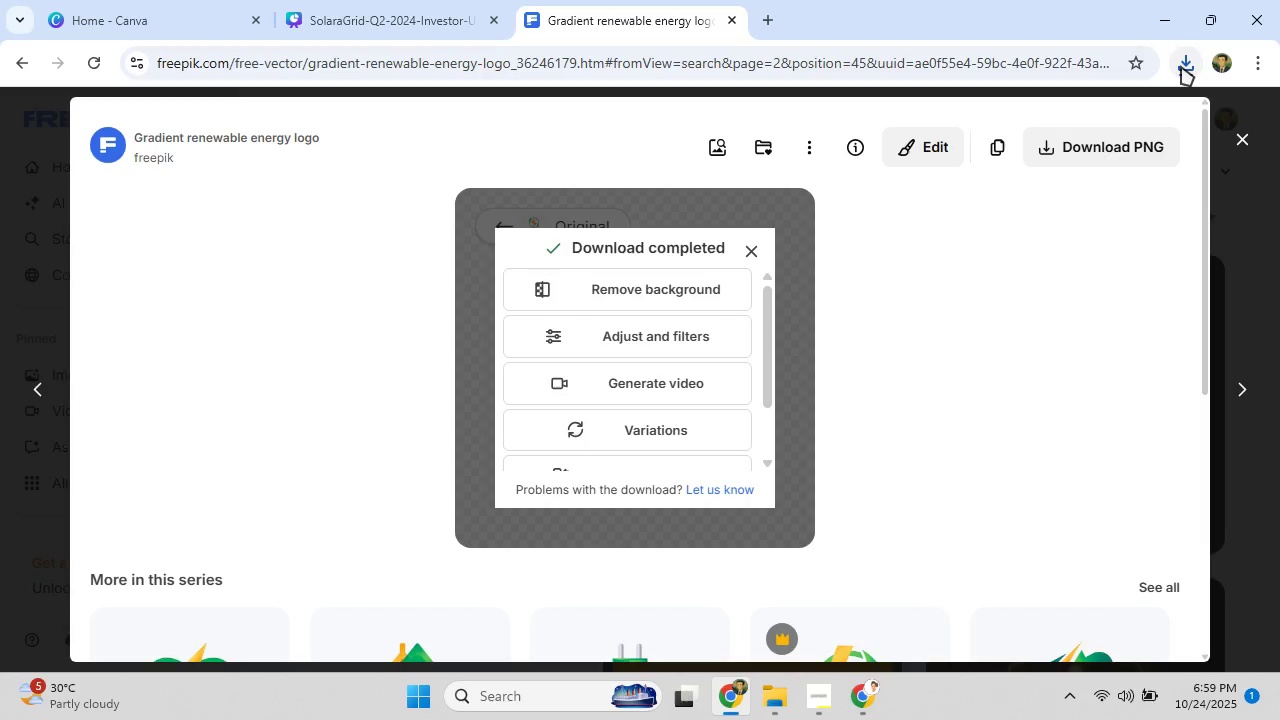 
left_click([1181, 66])
 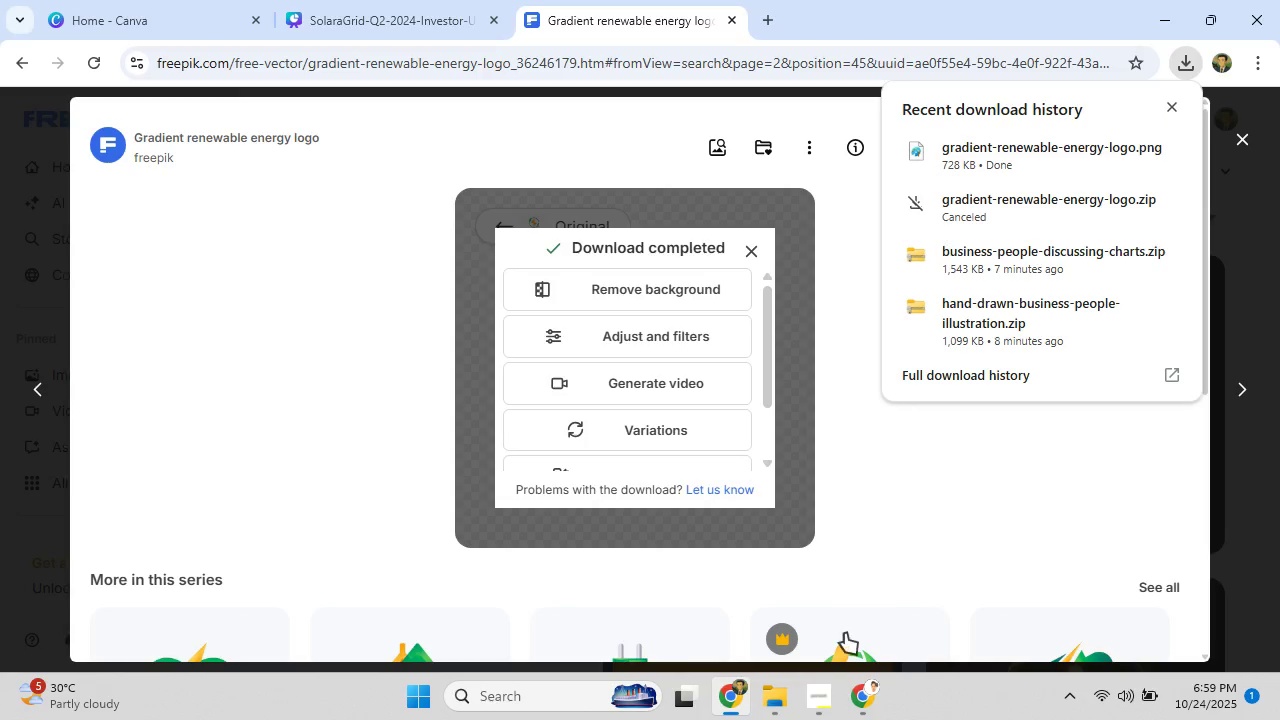 
left_click([829, 710])
 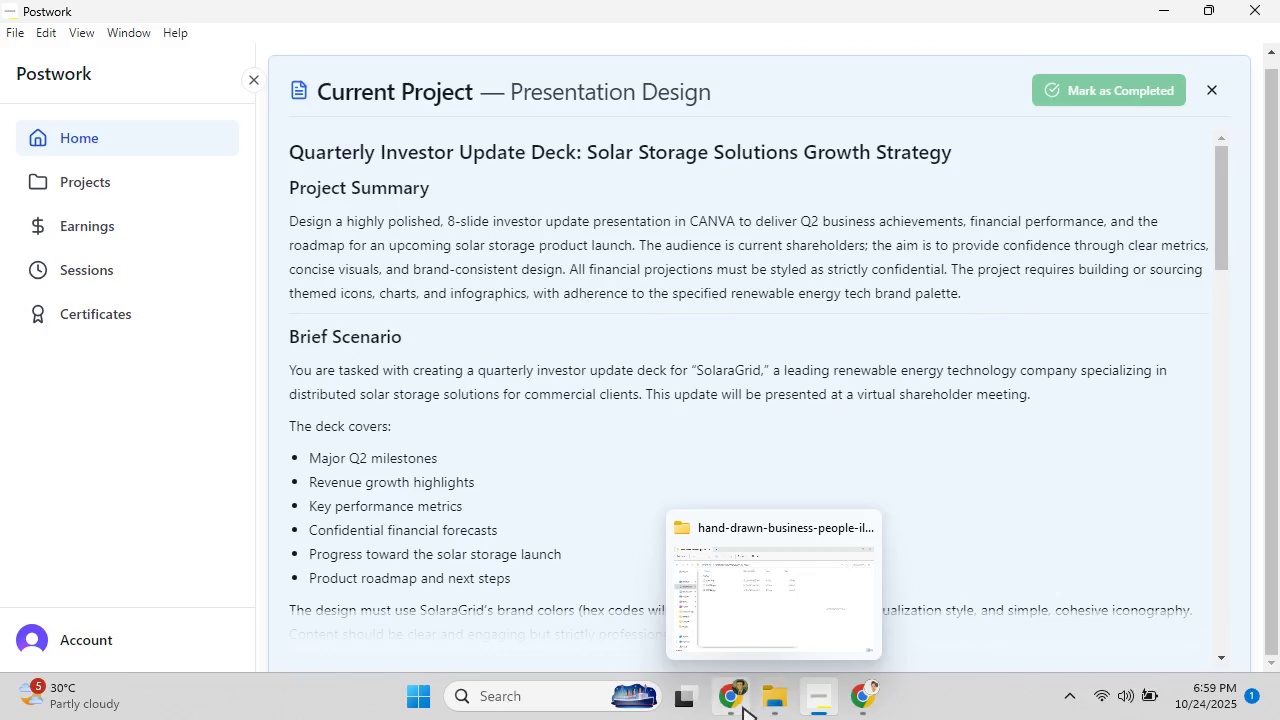 
left_click([743, 707])
 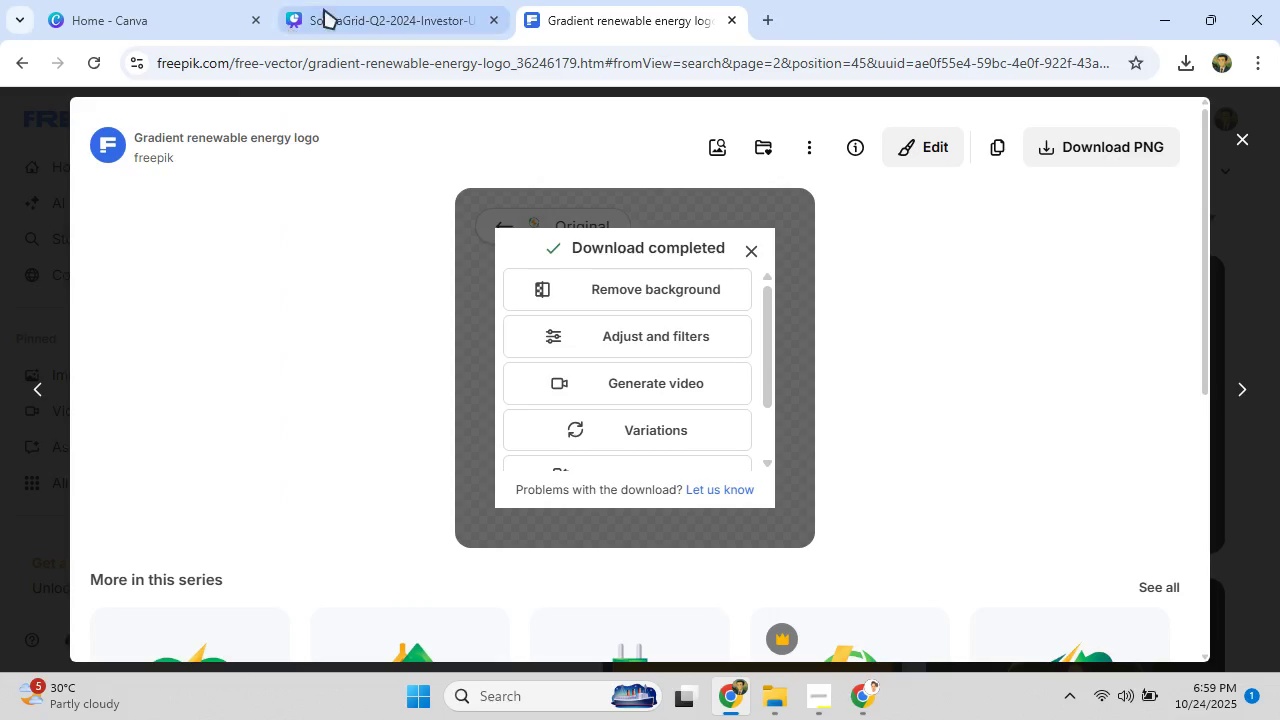 
left_click([337, 2])
 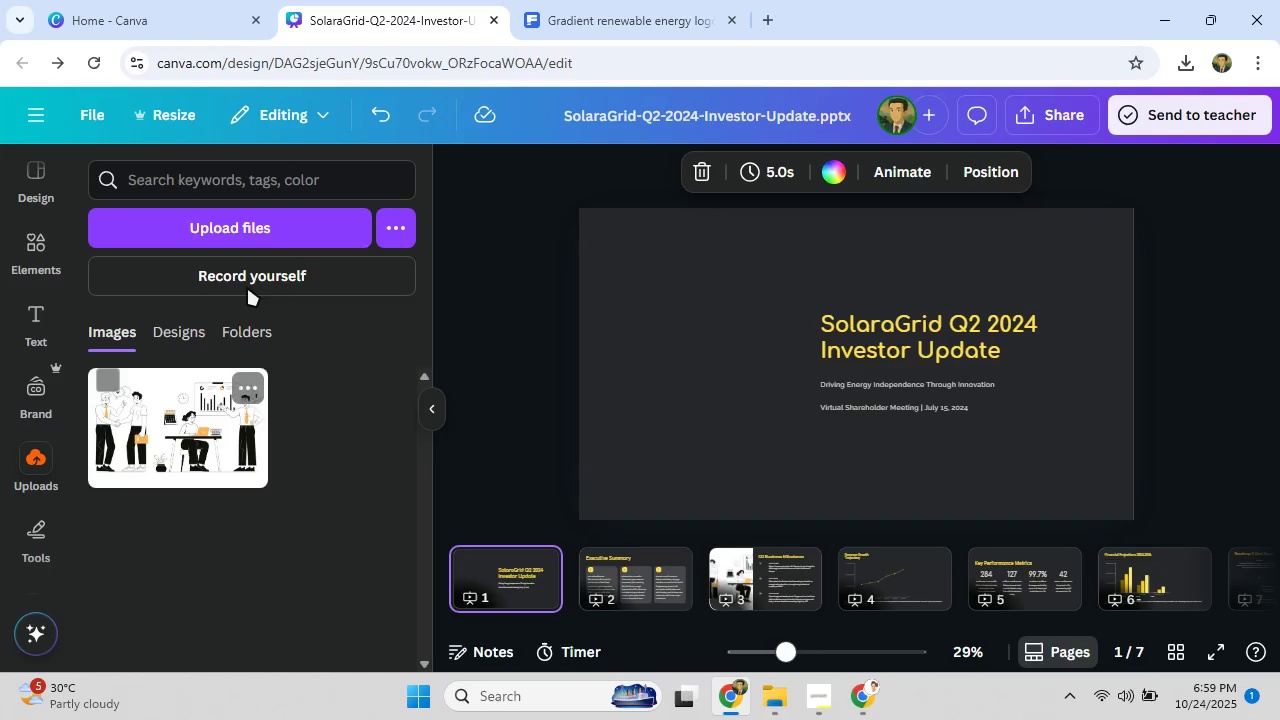 
left_click([253, 220])
 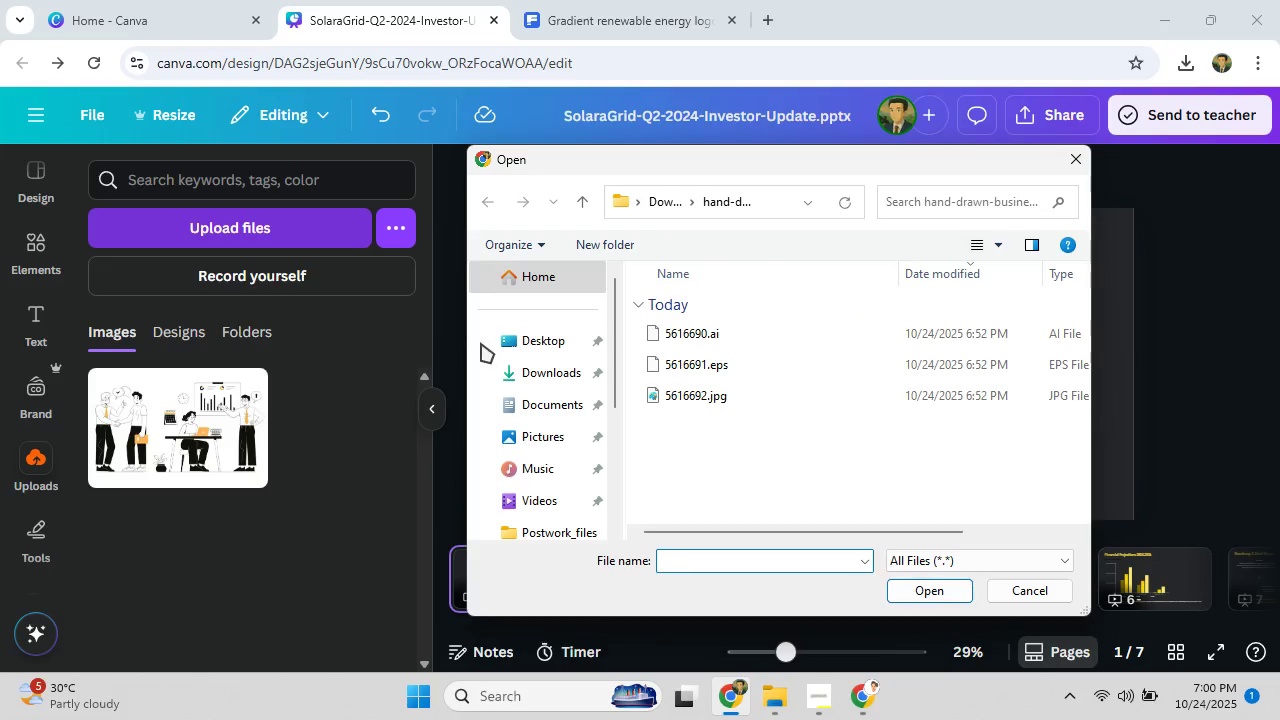 
left_click([515, 359])
 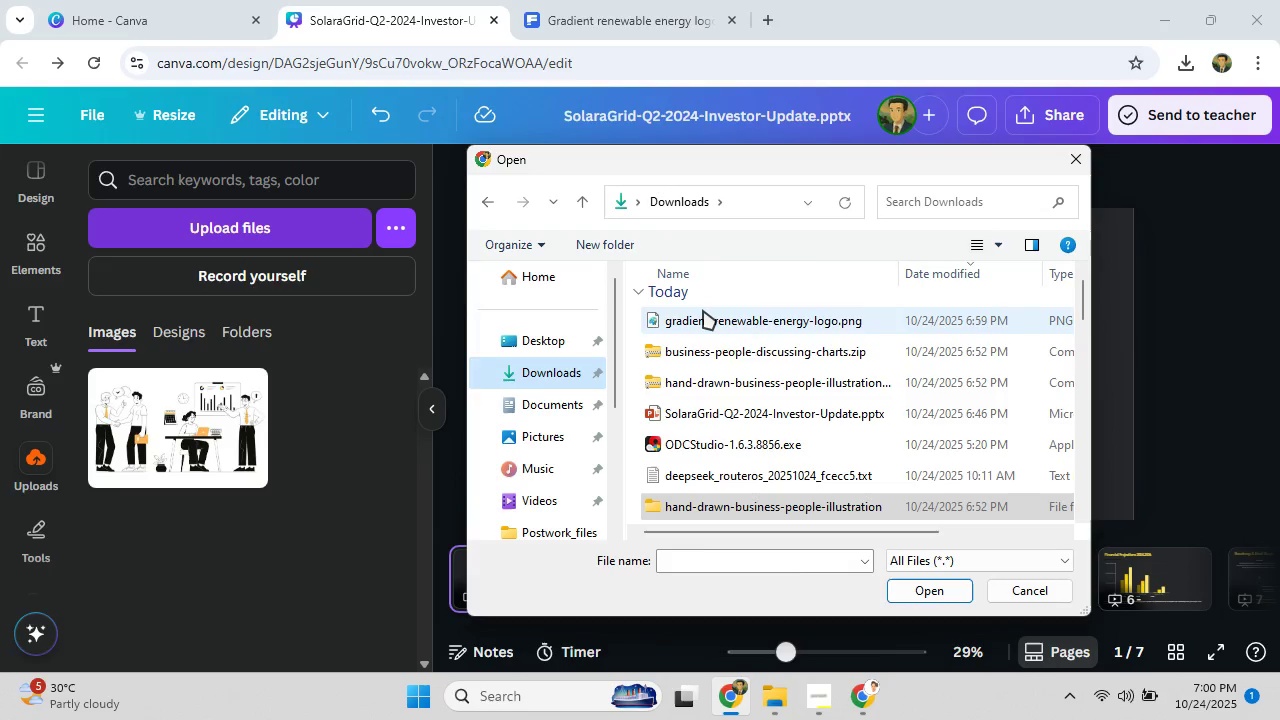 
left_click([703, 310])
 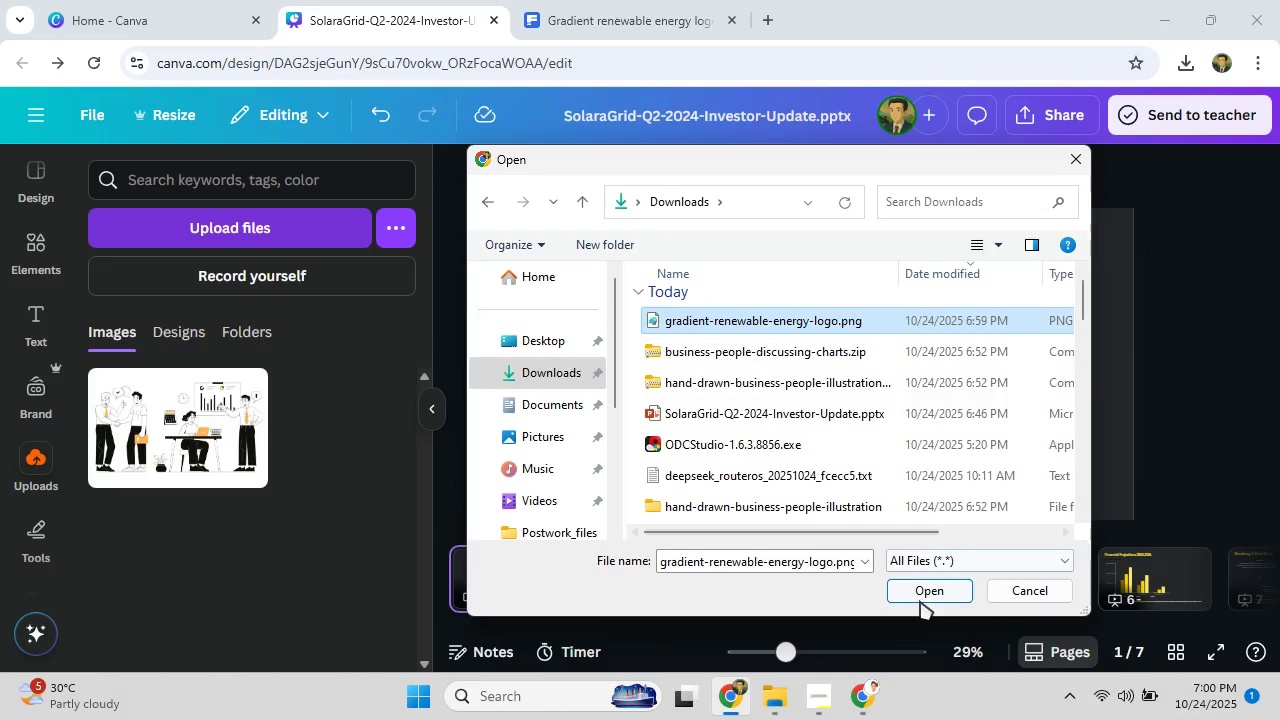 
left_click([920, 601])
 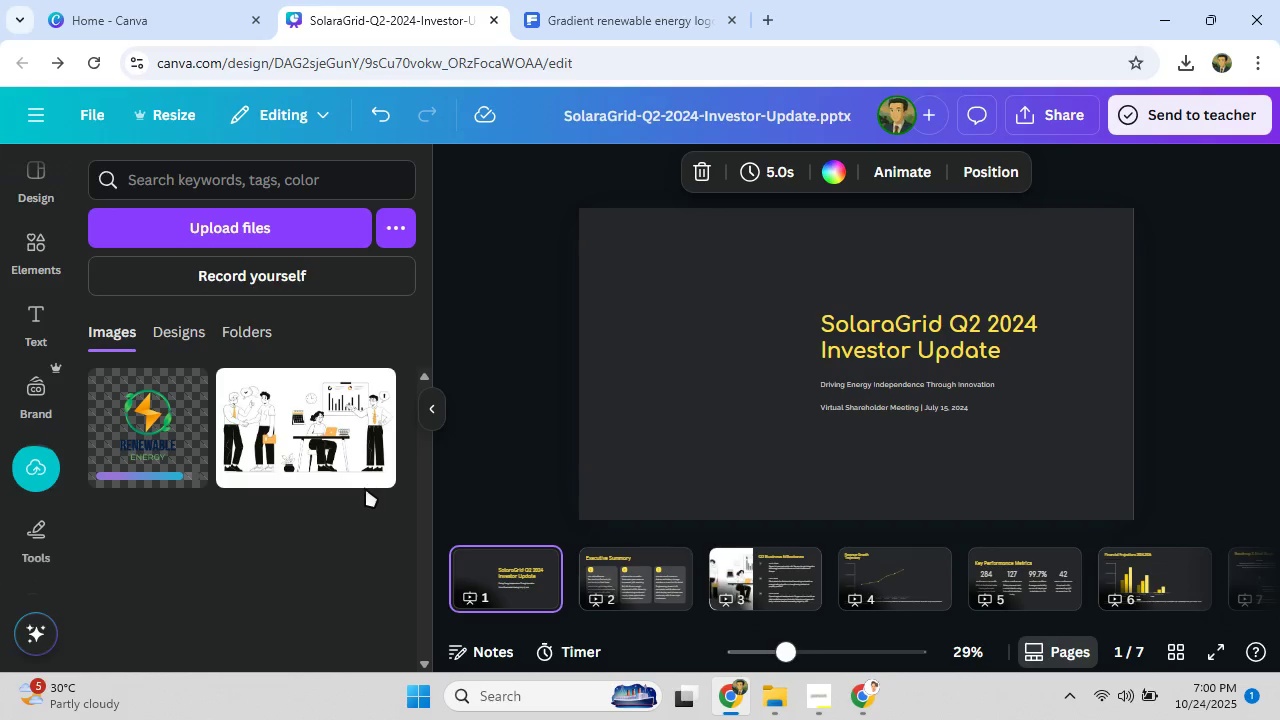 
wait(7.42)
 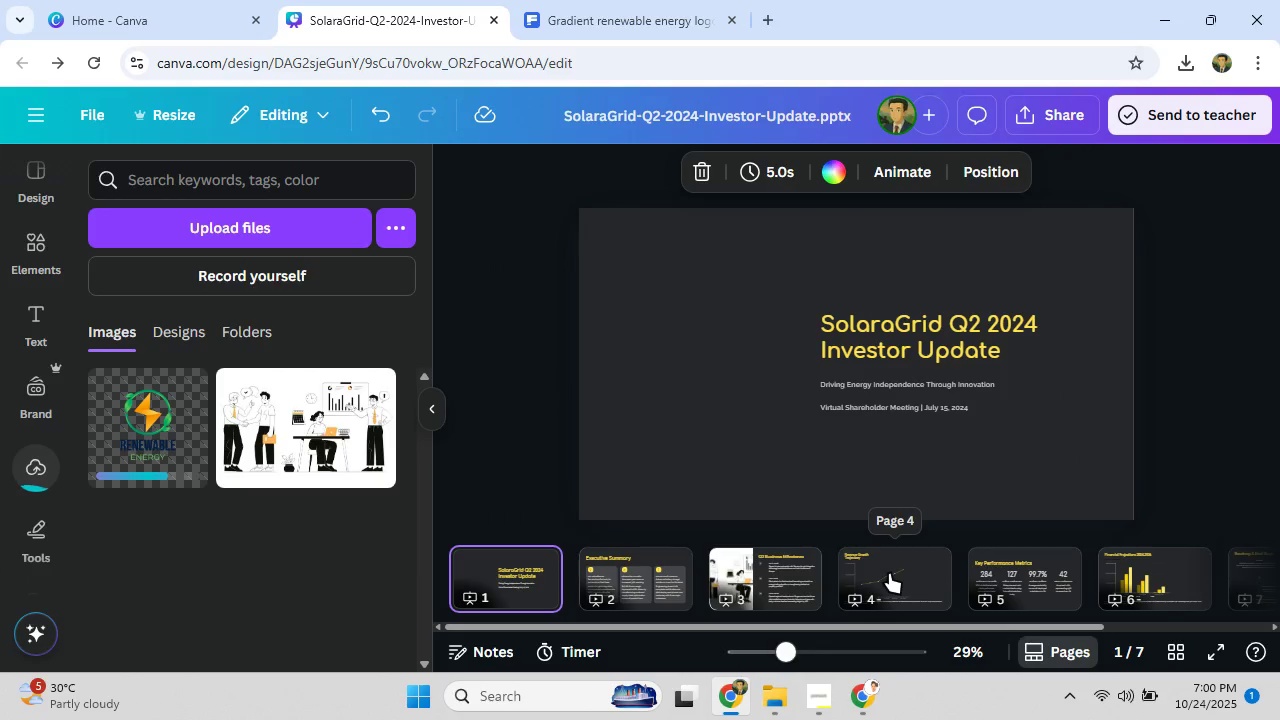 
left_click([161, 421])
 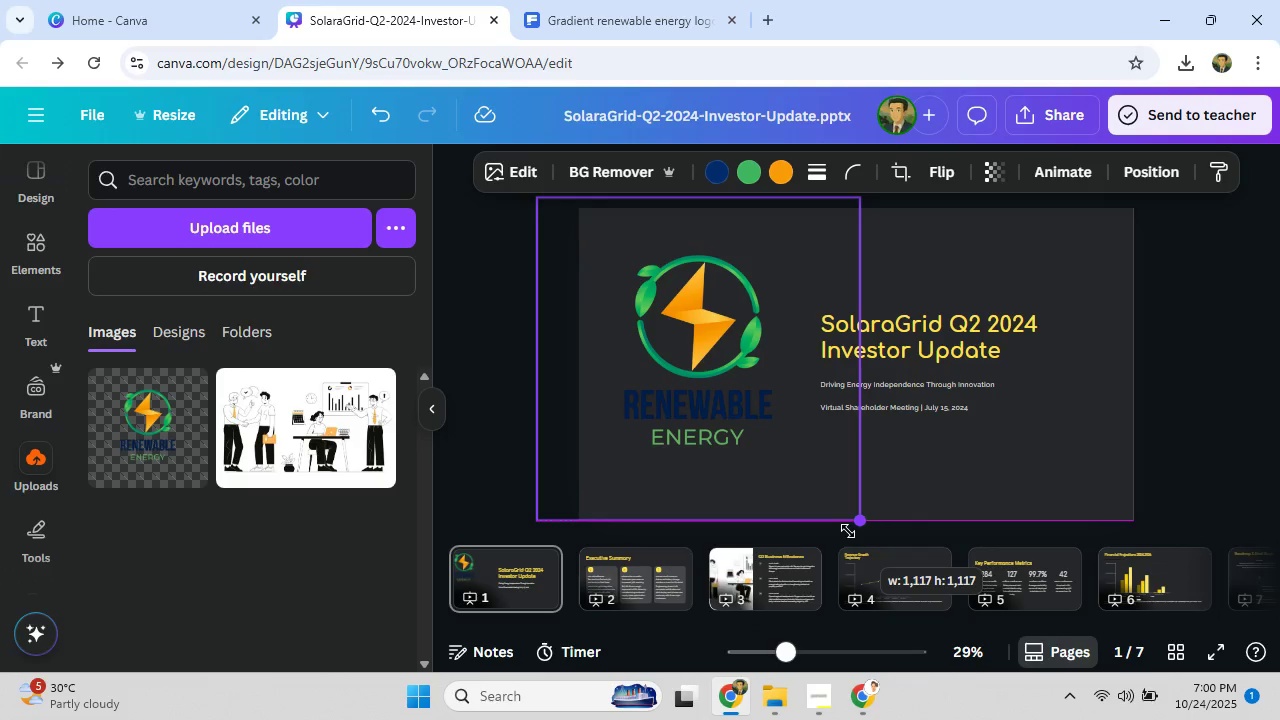 
wait(13.66)
 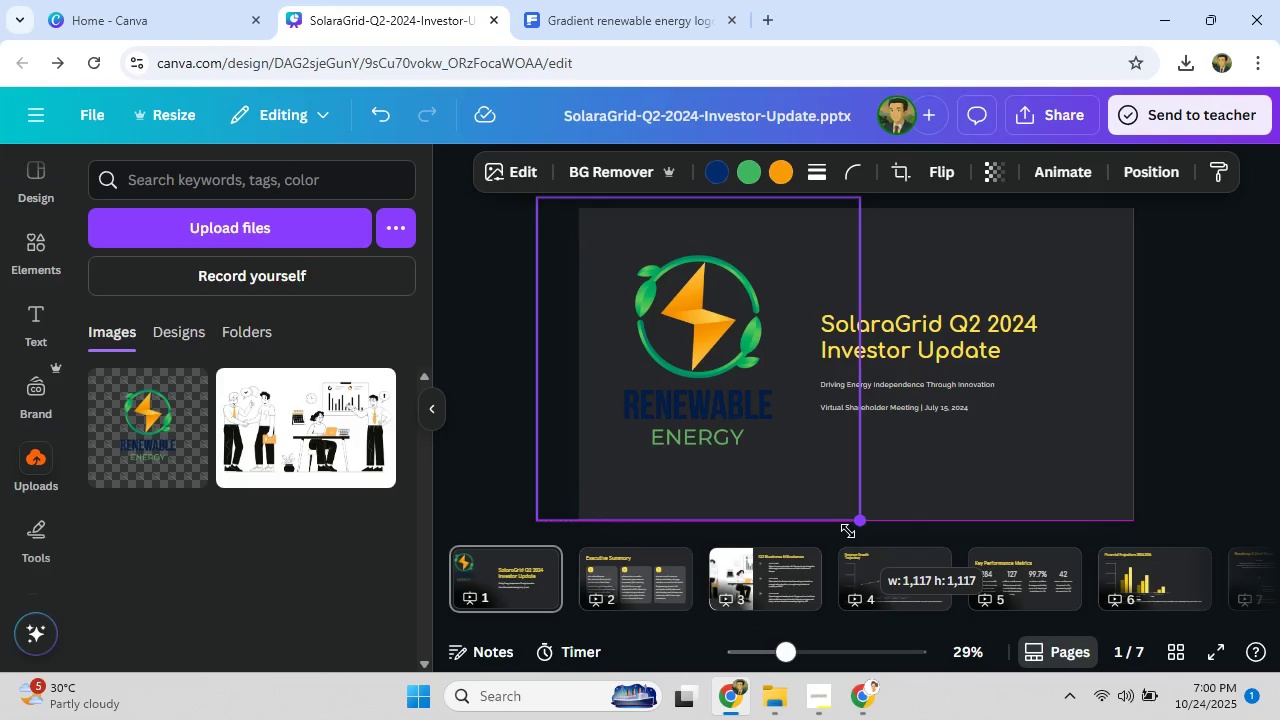 
mouse_move([736, 509])
 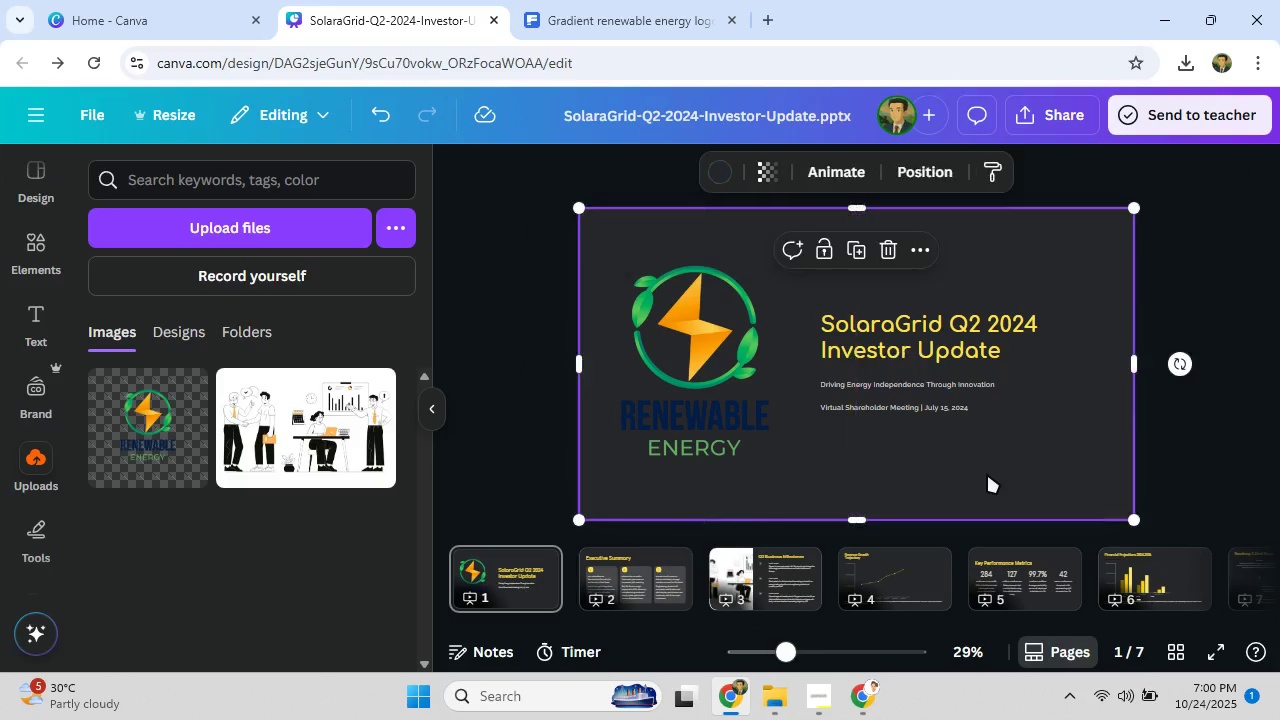 
left_click([987, 474])
 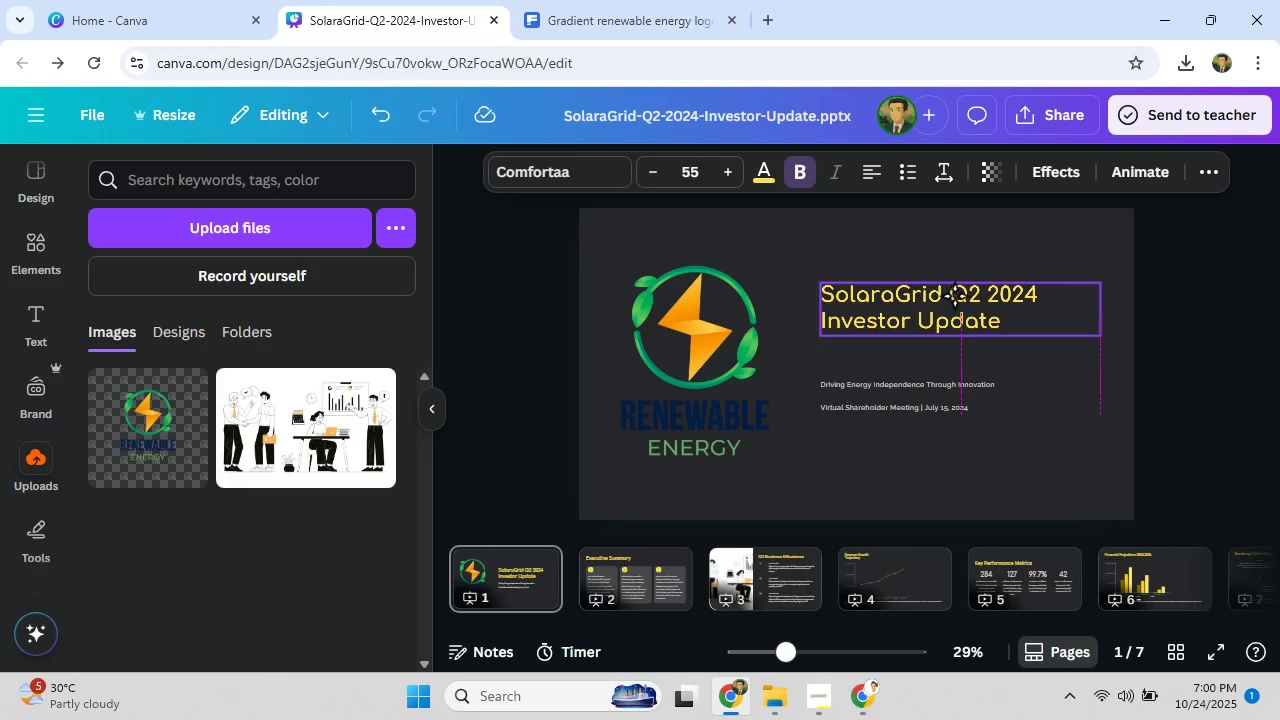 
wait(9.79)
 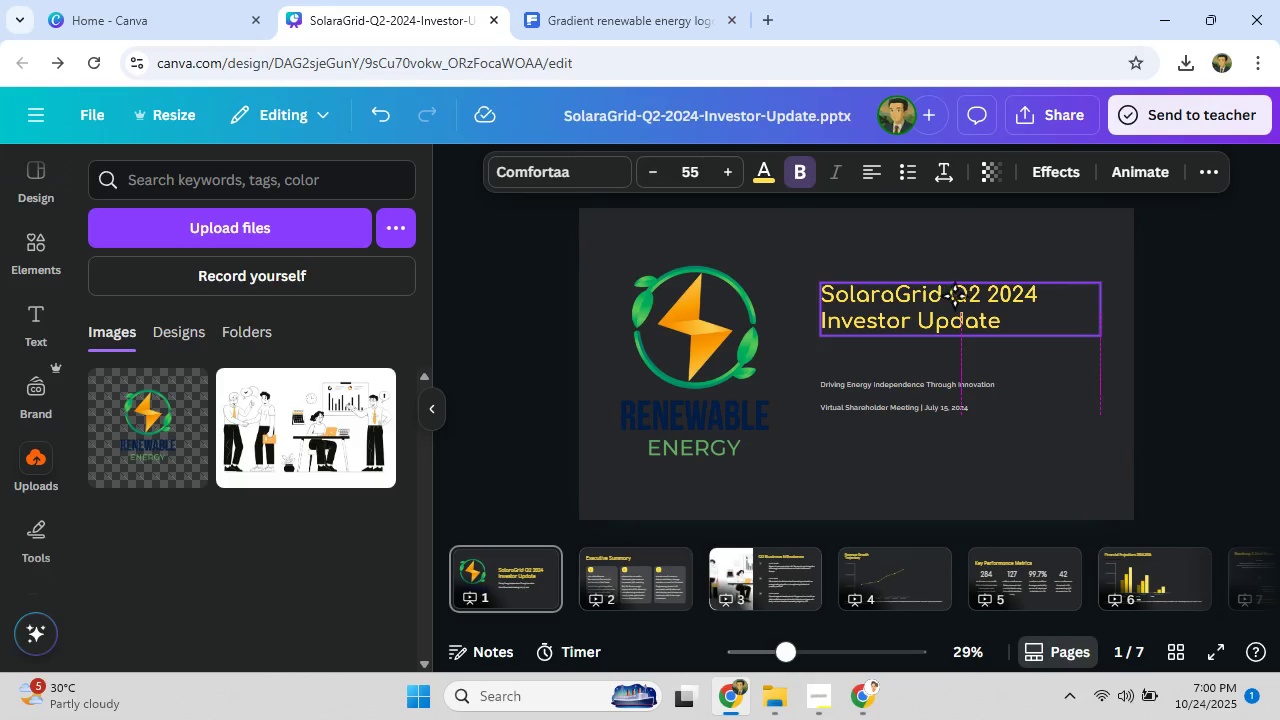 
left_click([900, 425])
 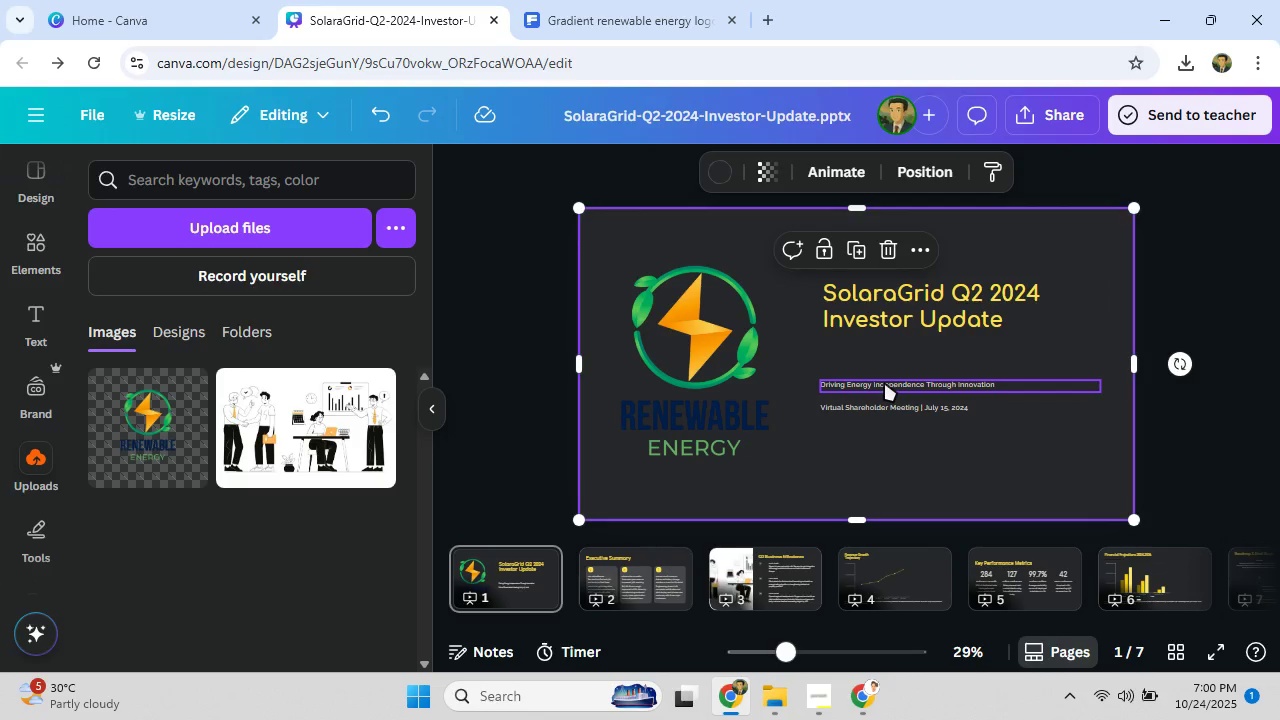 
left_click([884, 382])
 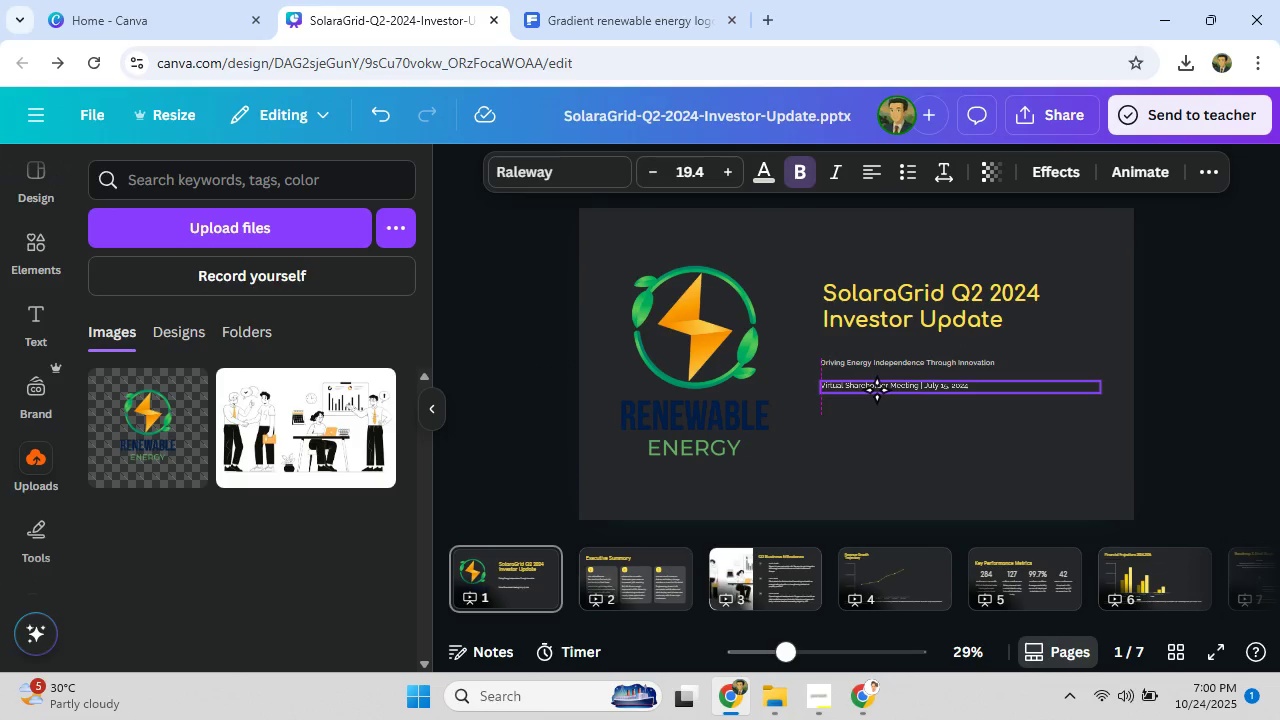 
wait(5.07)
 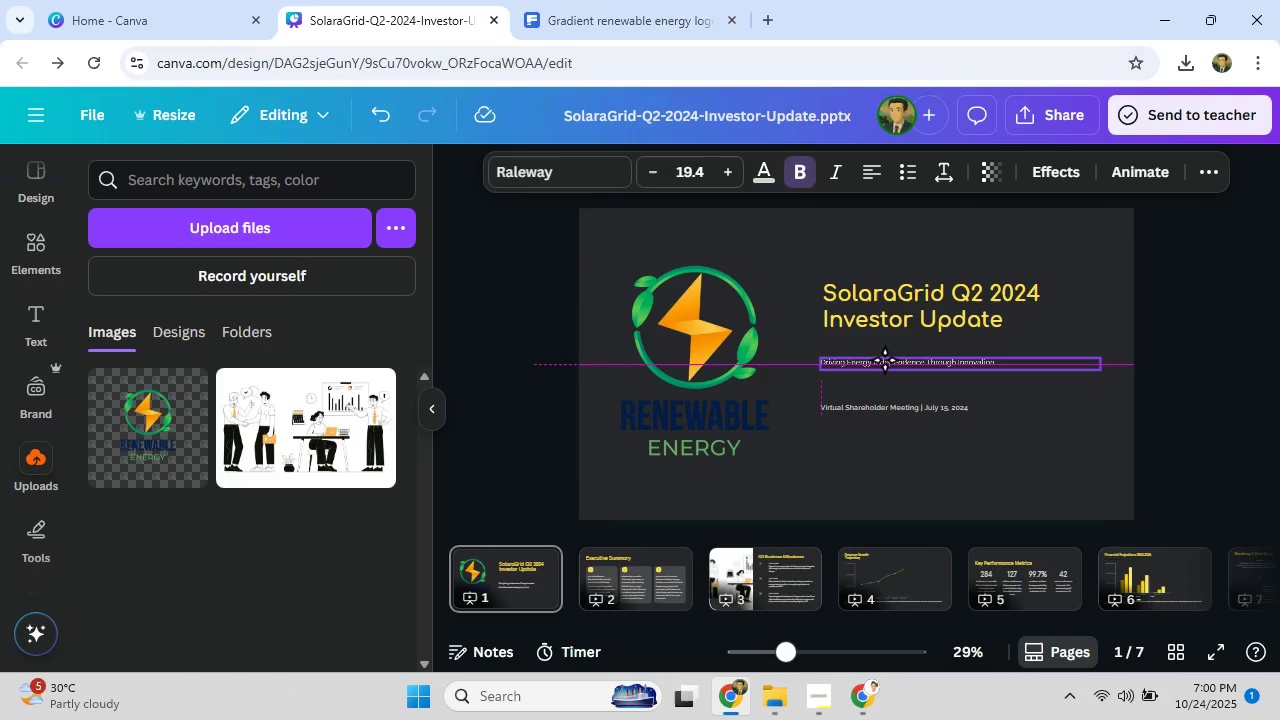 
left_click([885, 466])
 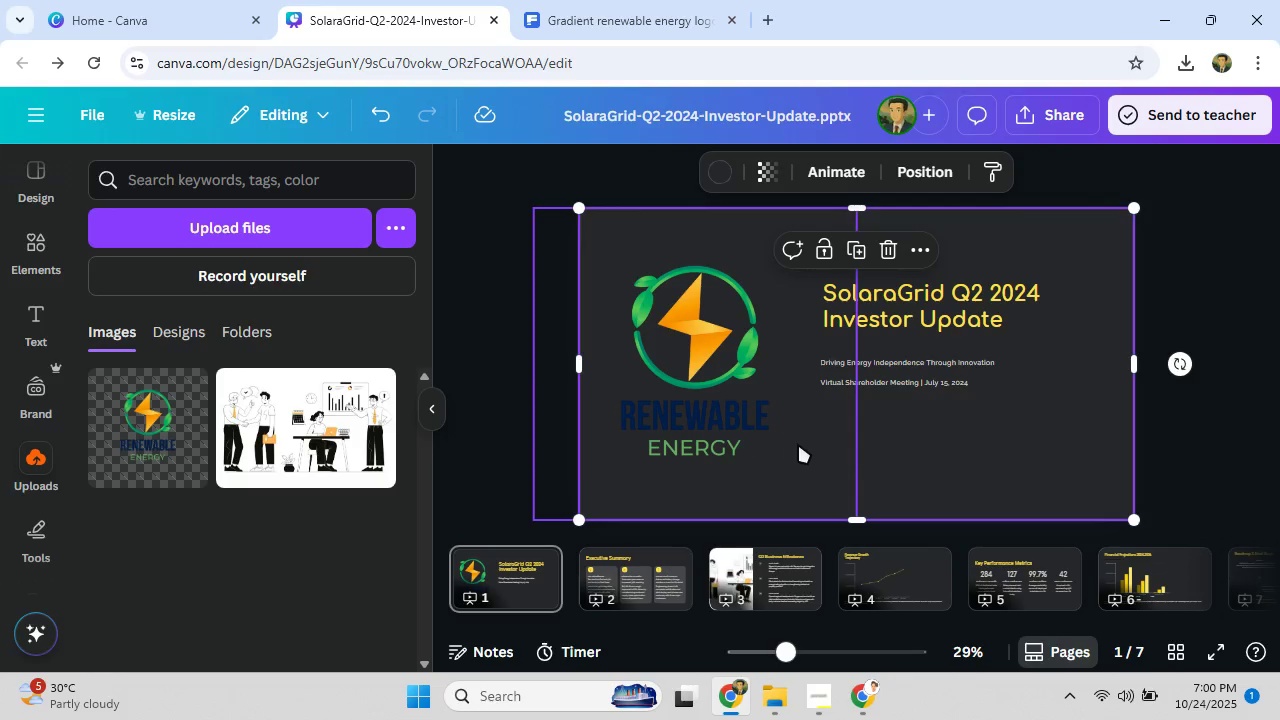 
left_click([835, 452])
 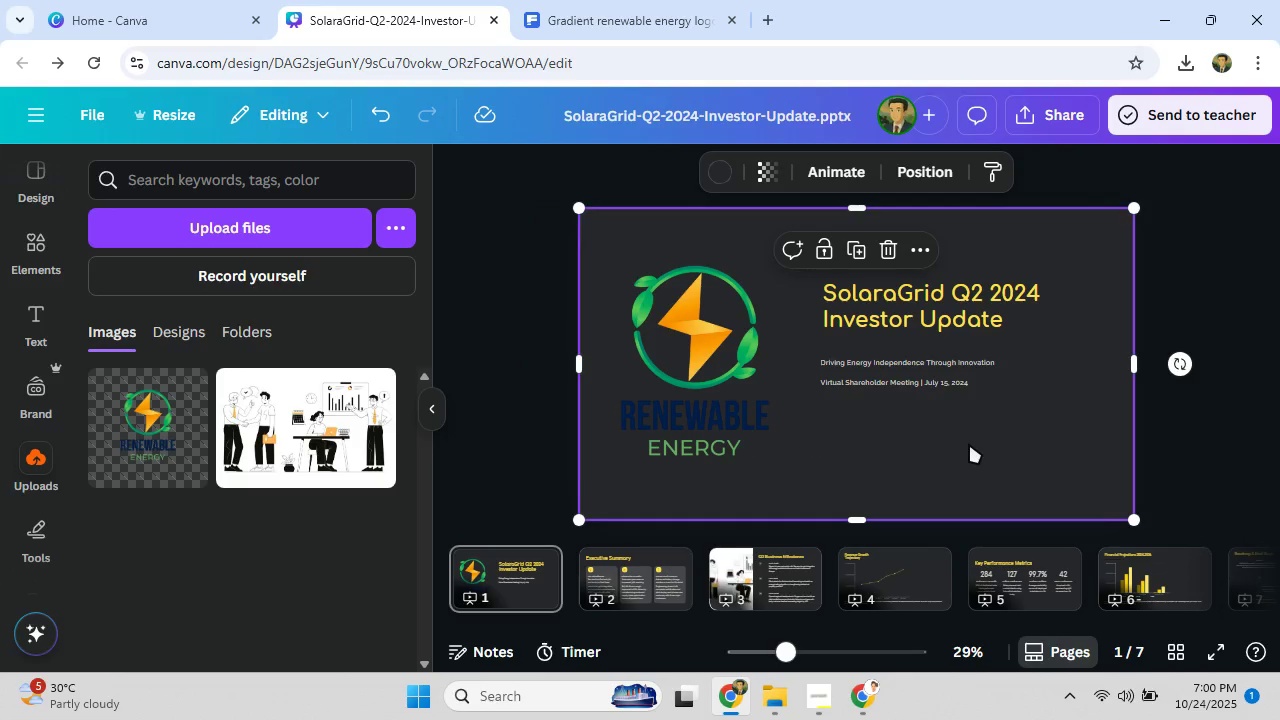 
double_click([969, 444])
 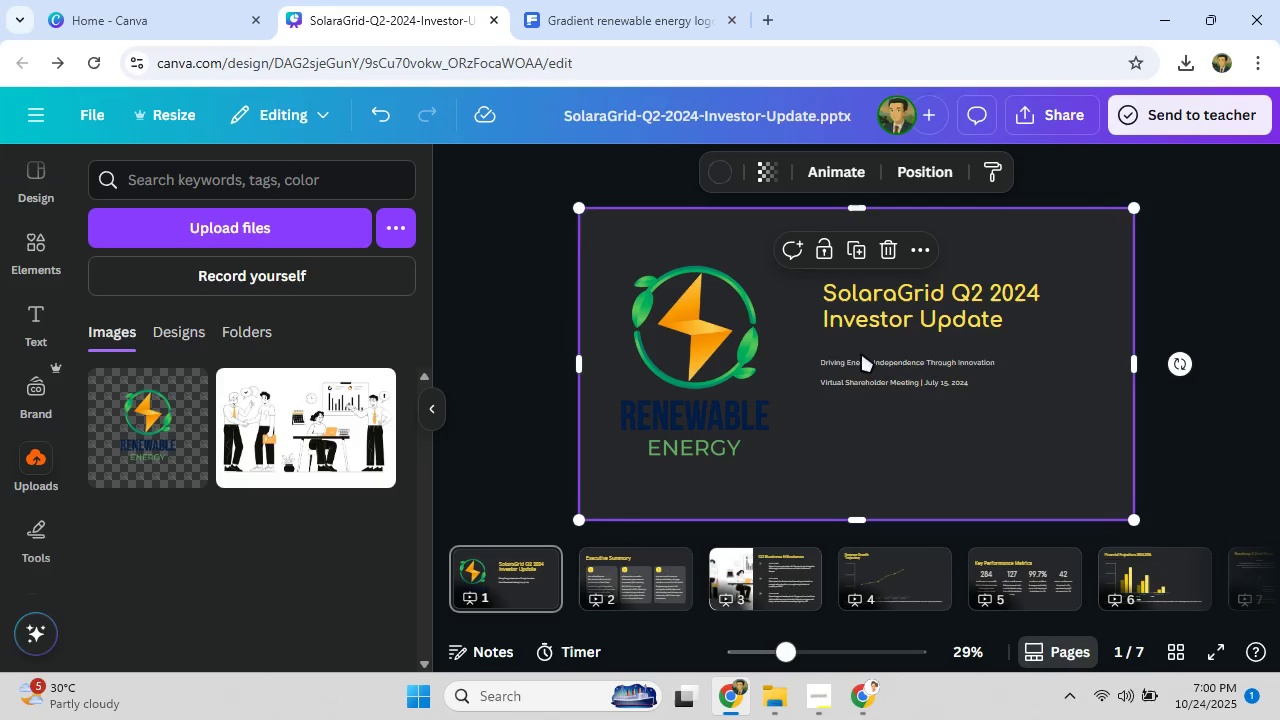 
left_click([871, 364])
 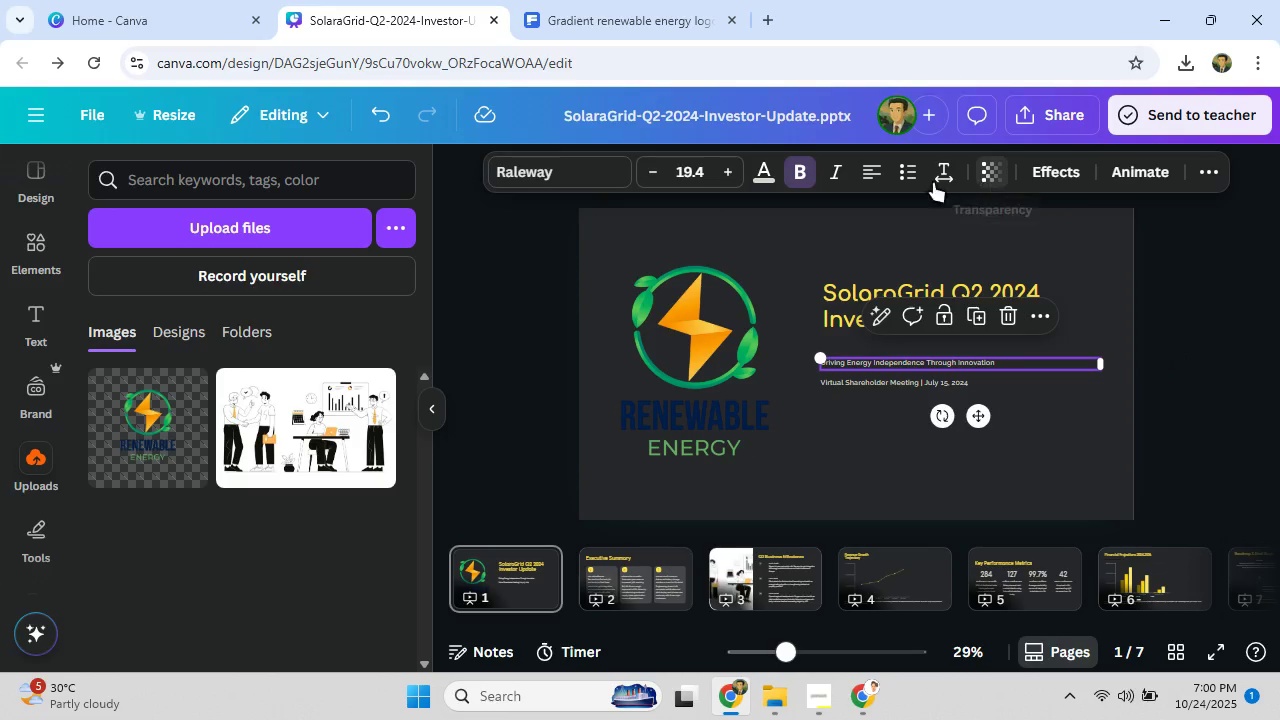 
left_click([776, 176])
 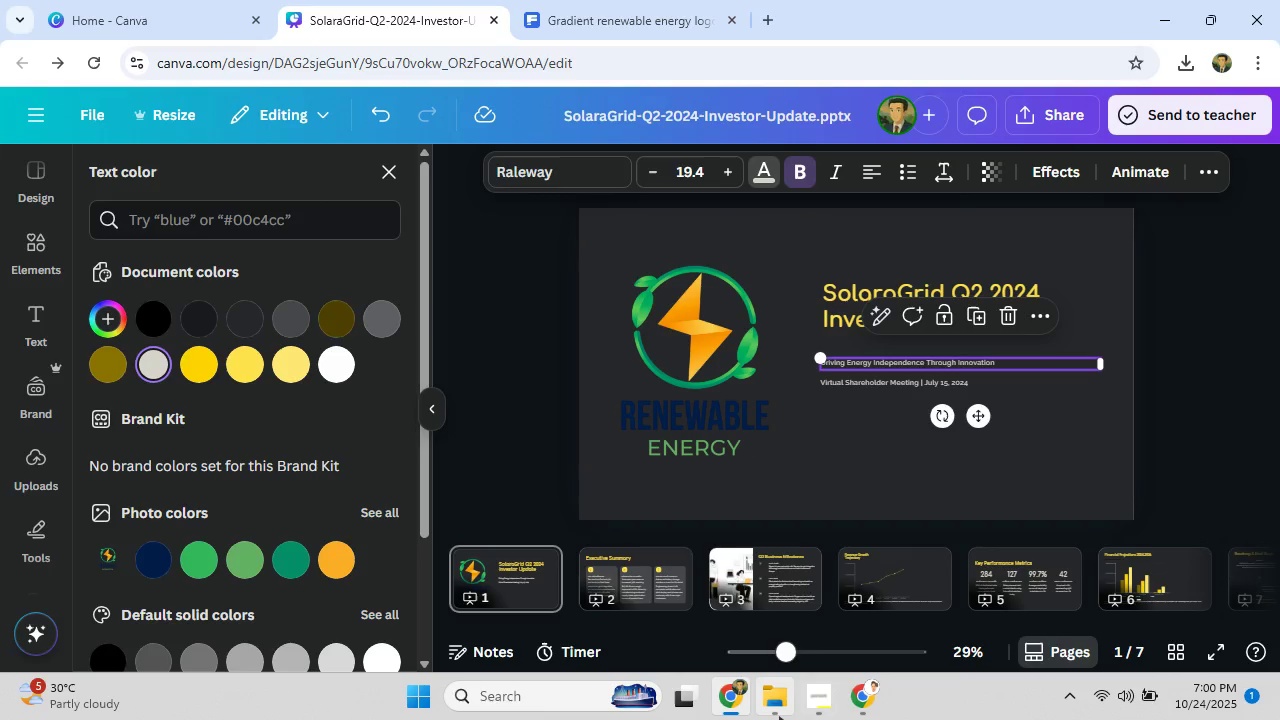 
left_click([820, 701])